 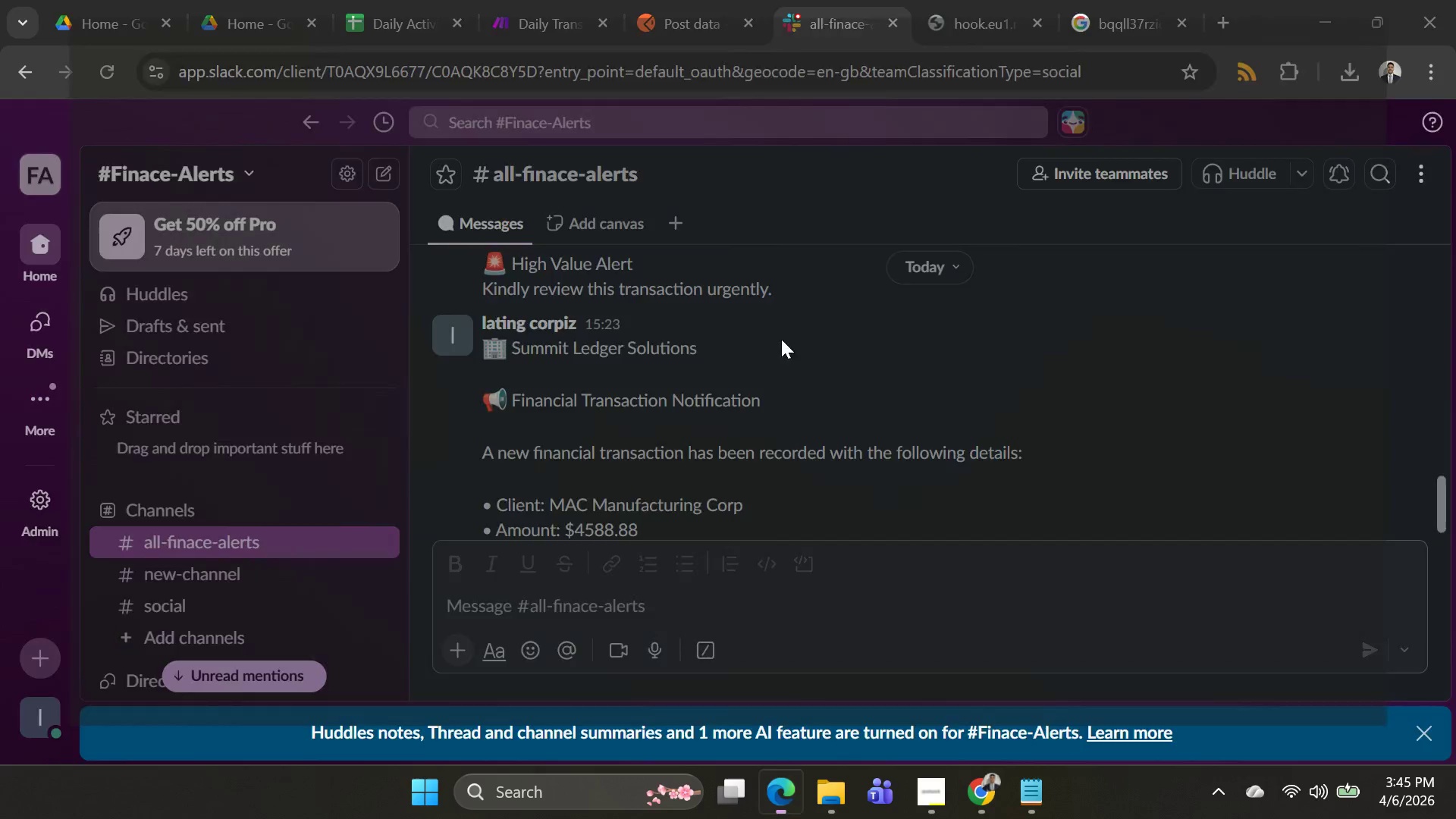 
type(canva)
 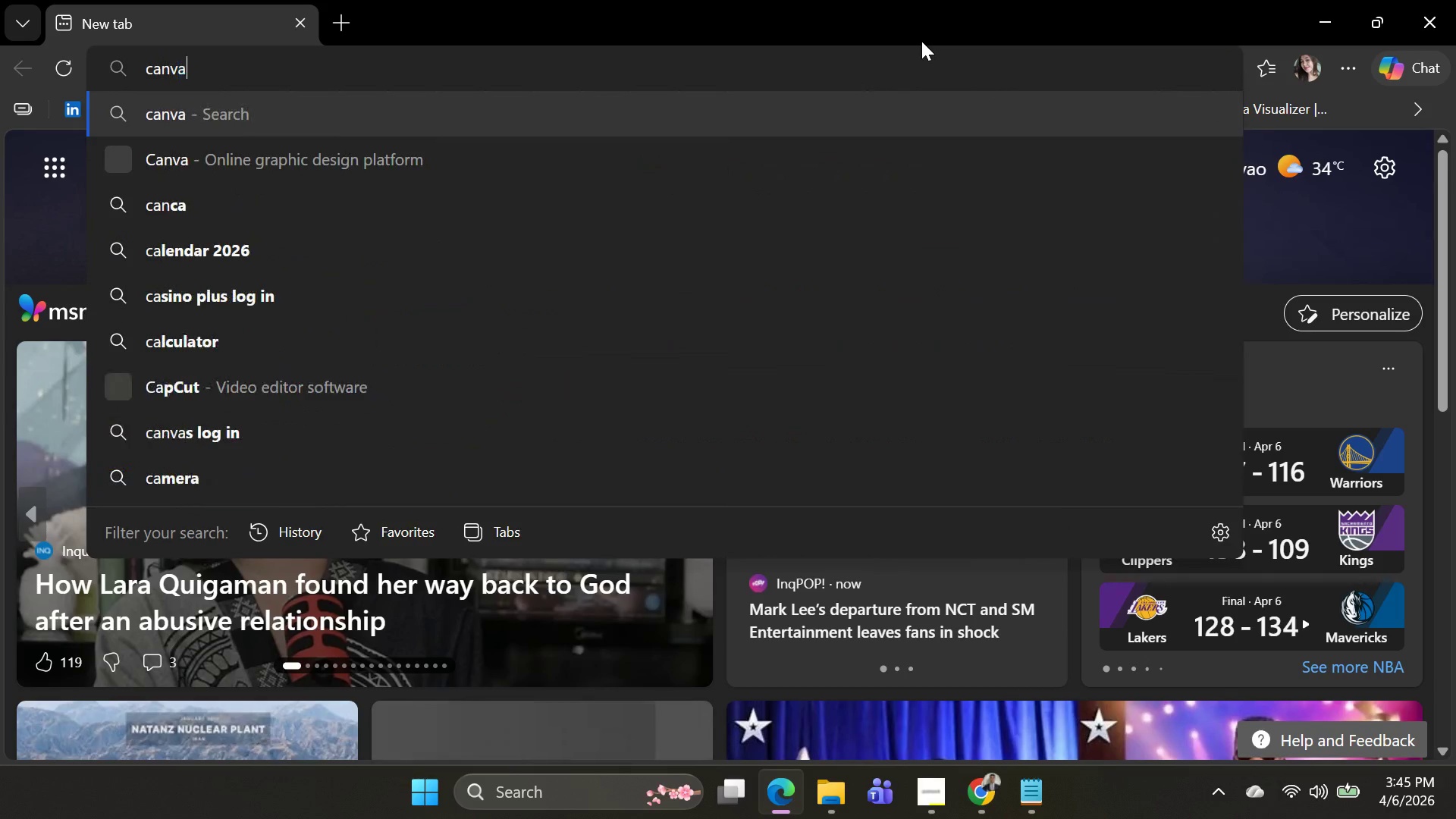 
key(Enter)
 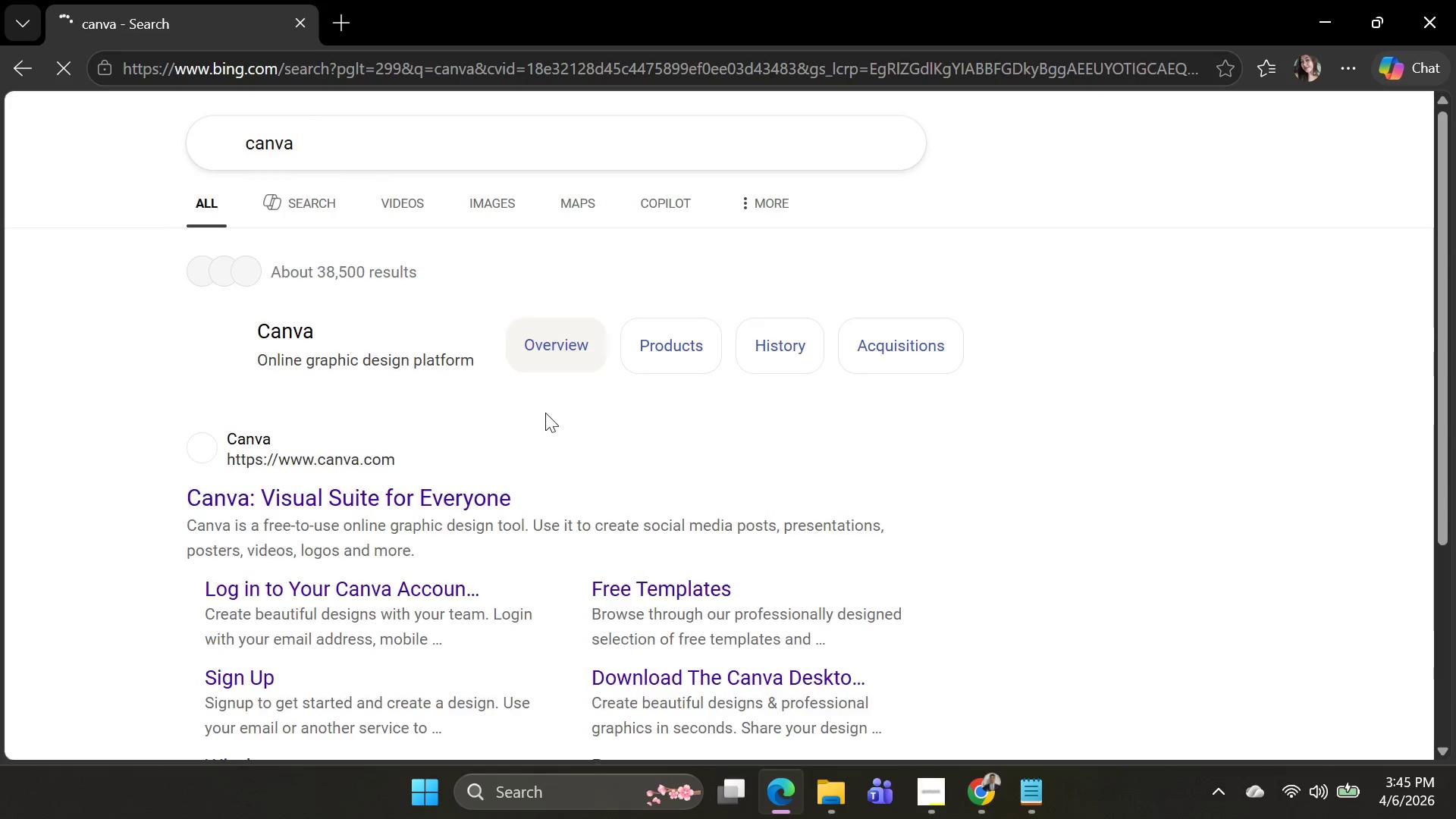 
wait(8.19)
 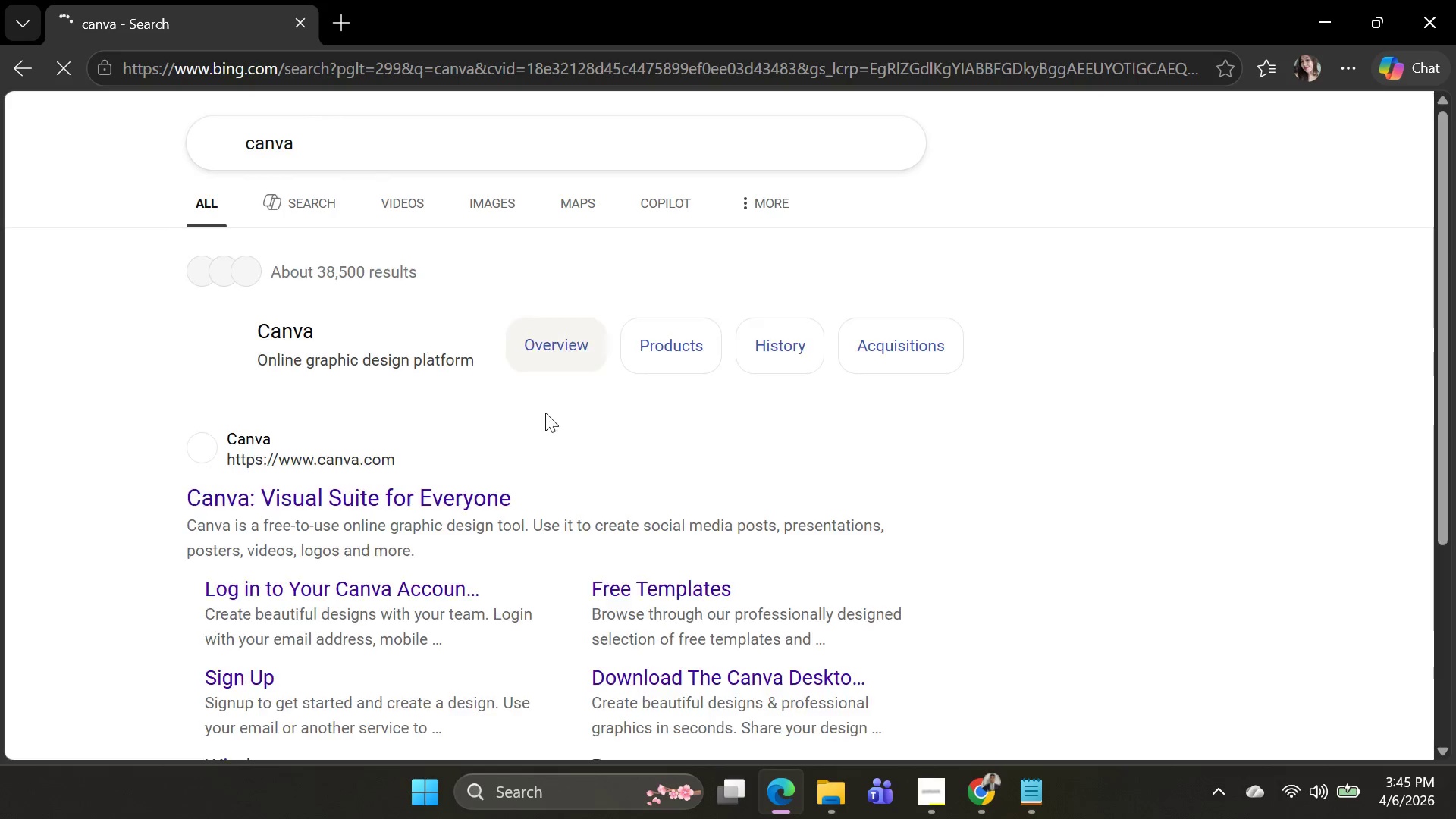 
left_click([335, 579])
 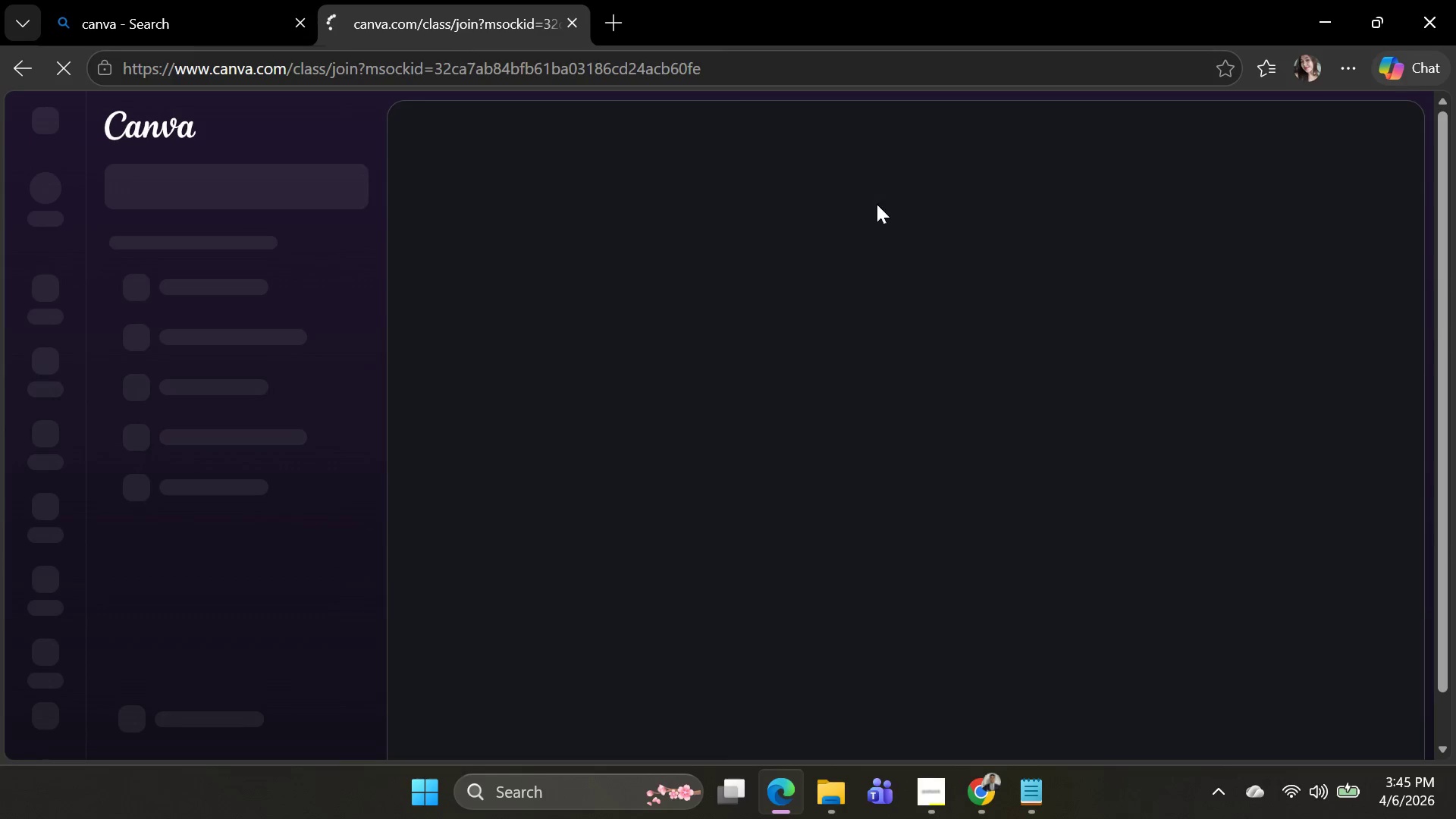 
wait(8.0)
 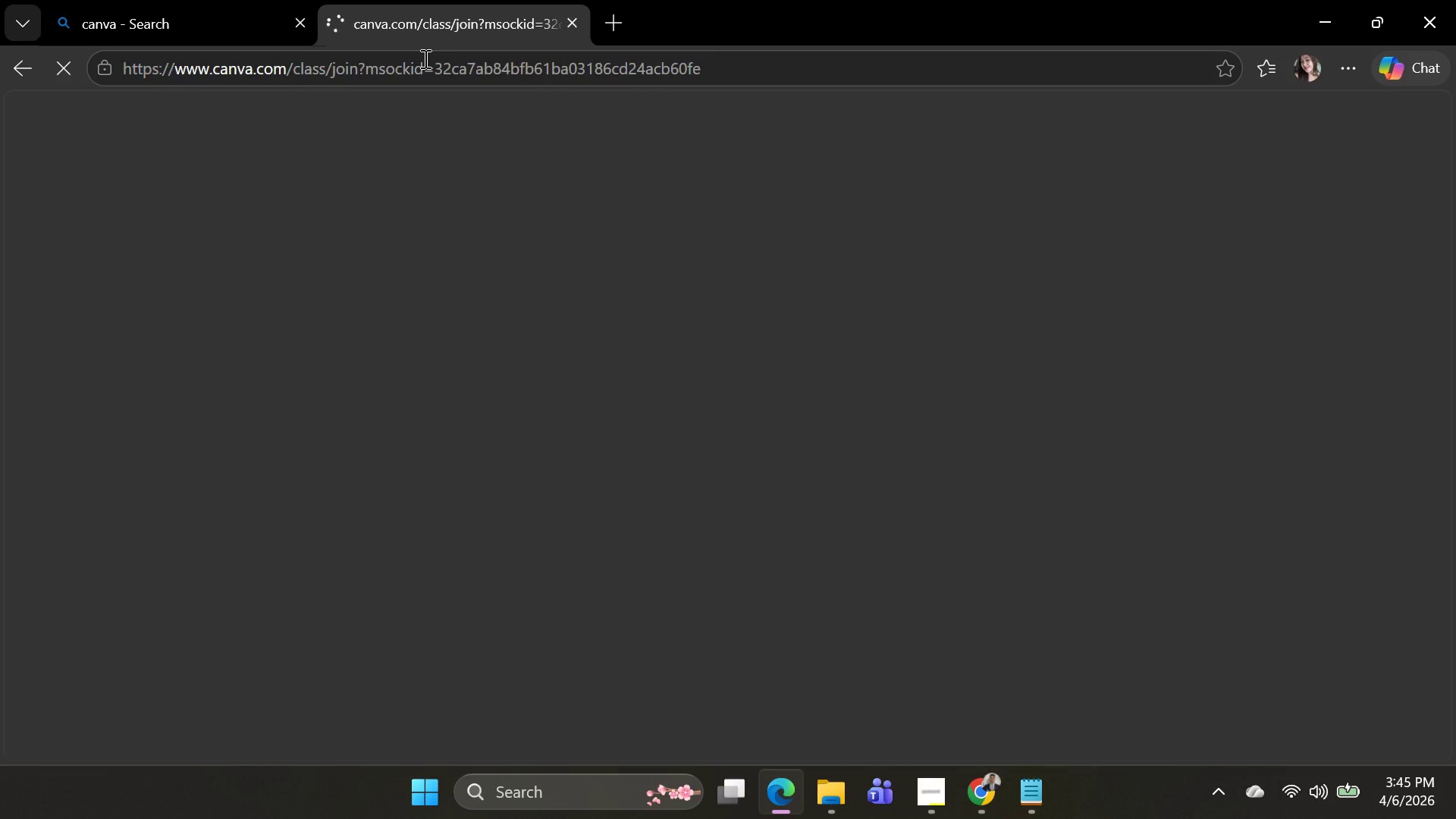 
key(Alt+AltLeft)
 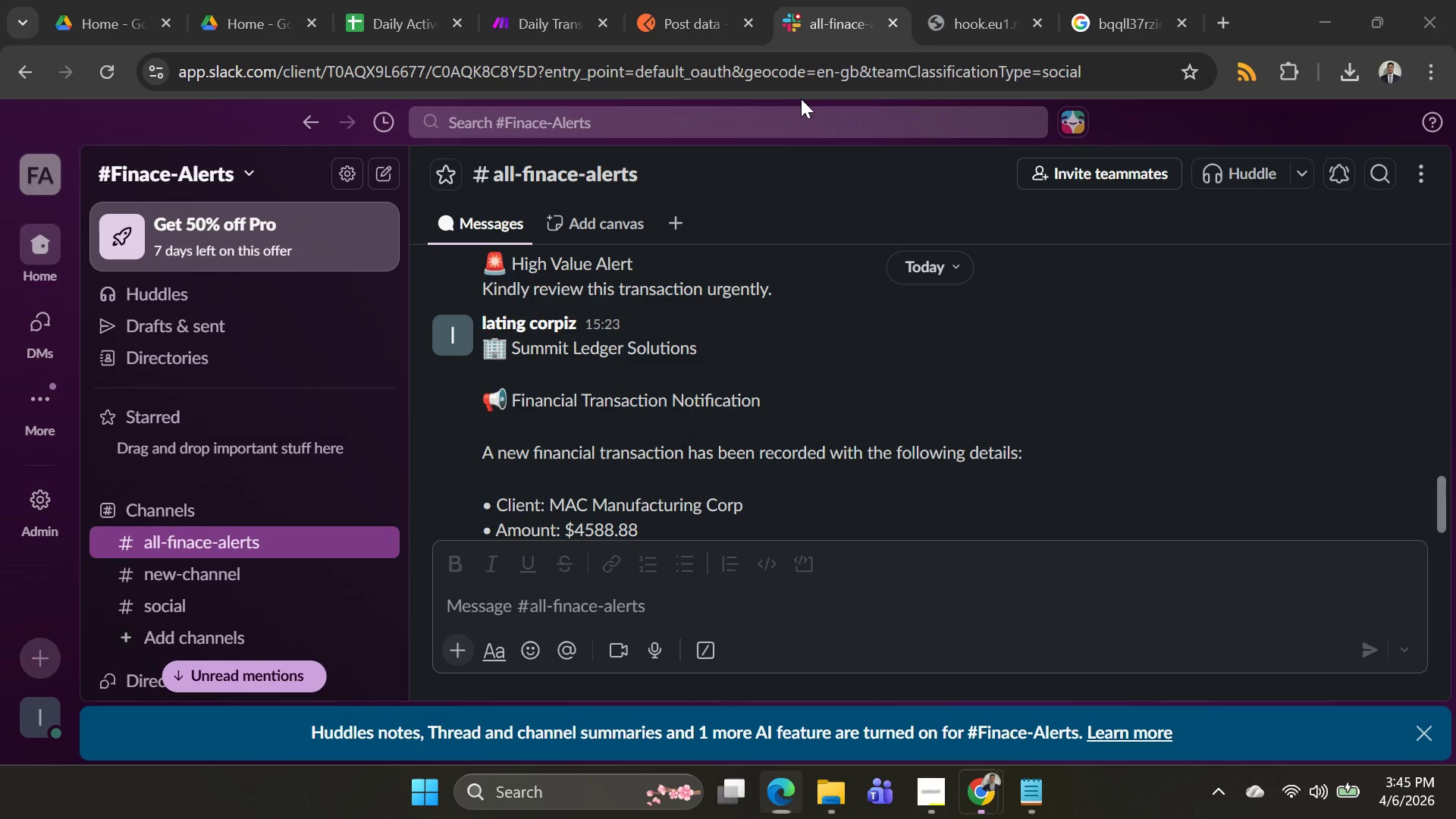 
key(Alt+Tab)
 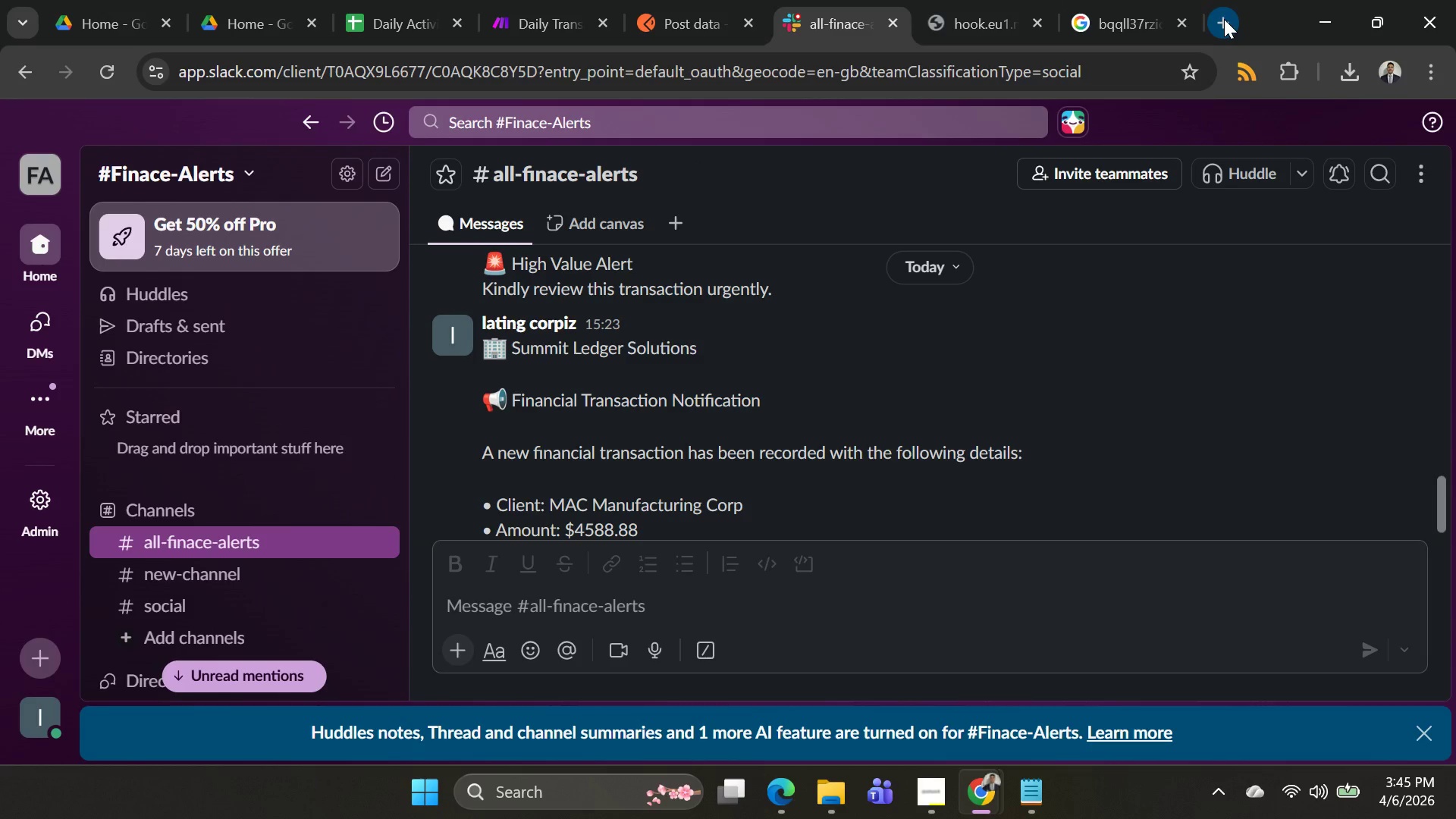 
left_click([1224, 19])
 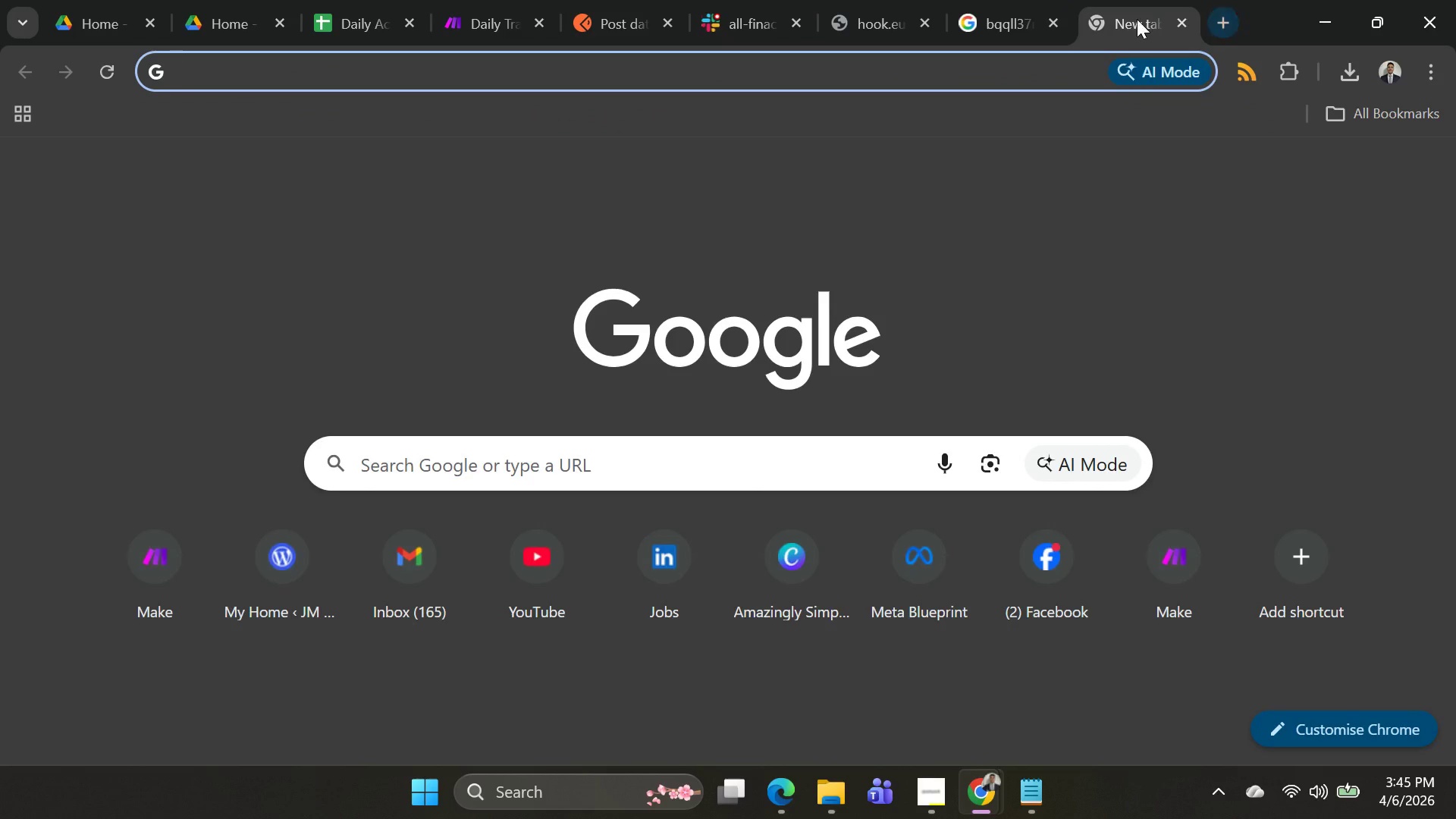 
left_click_drag(start_coordinate=[1137, 19], to_coordinate=[1072, 41])
 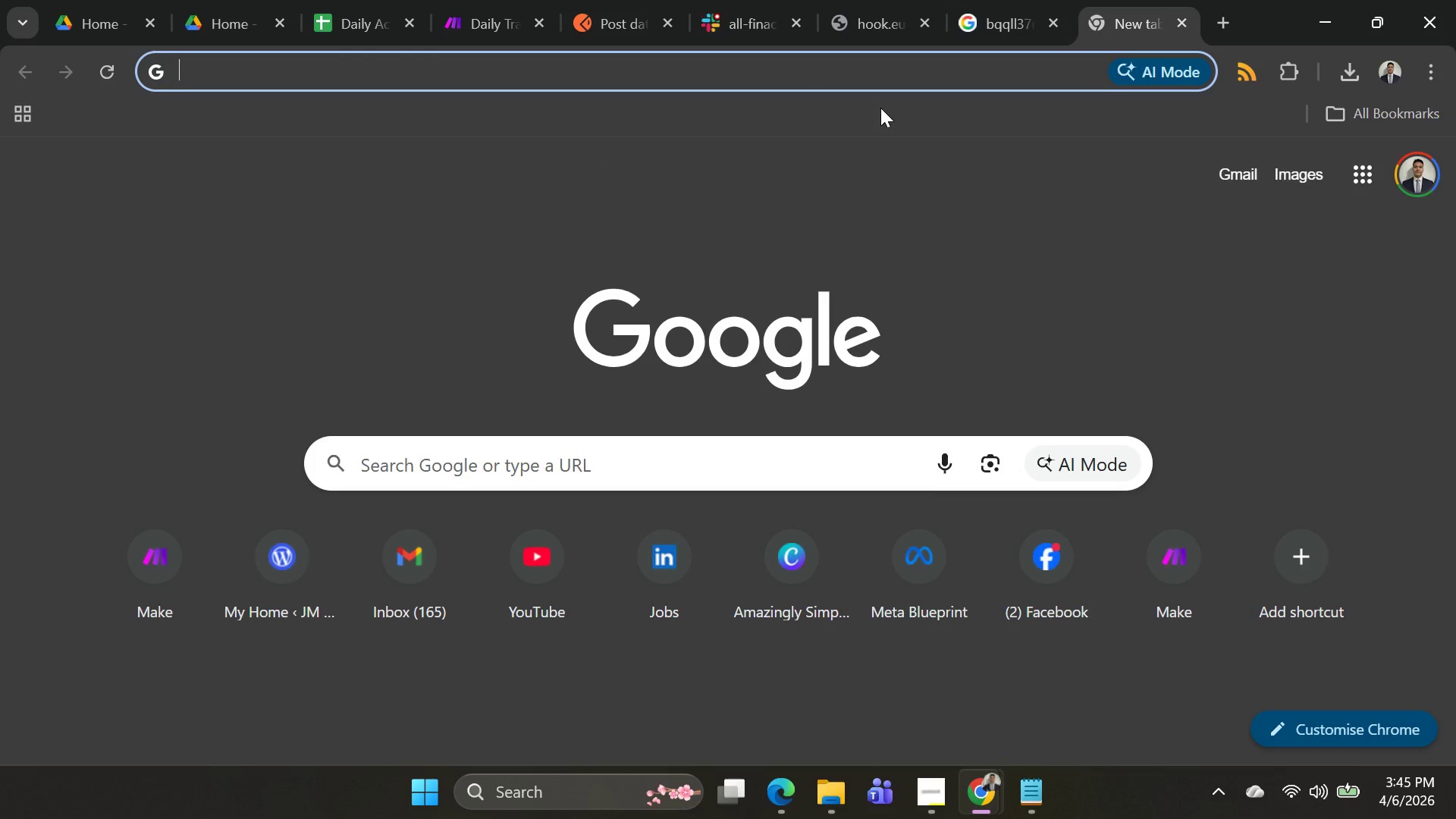 
type(ca)
 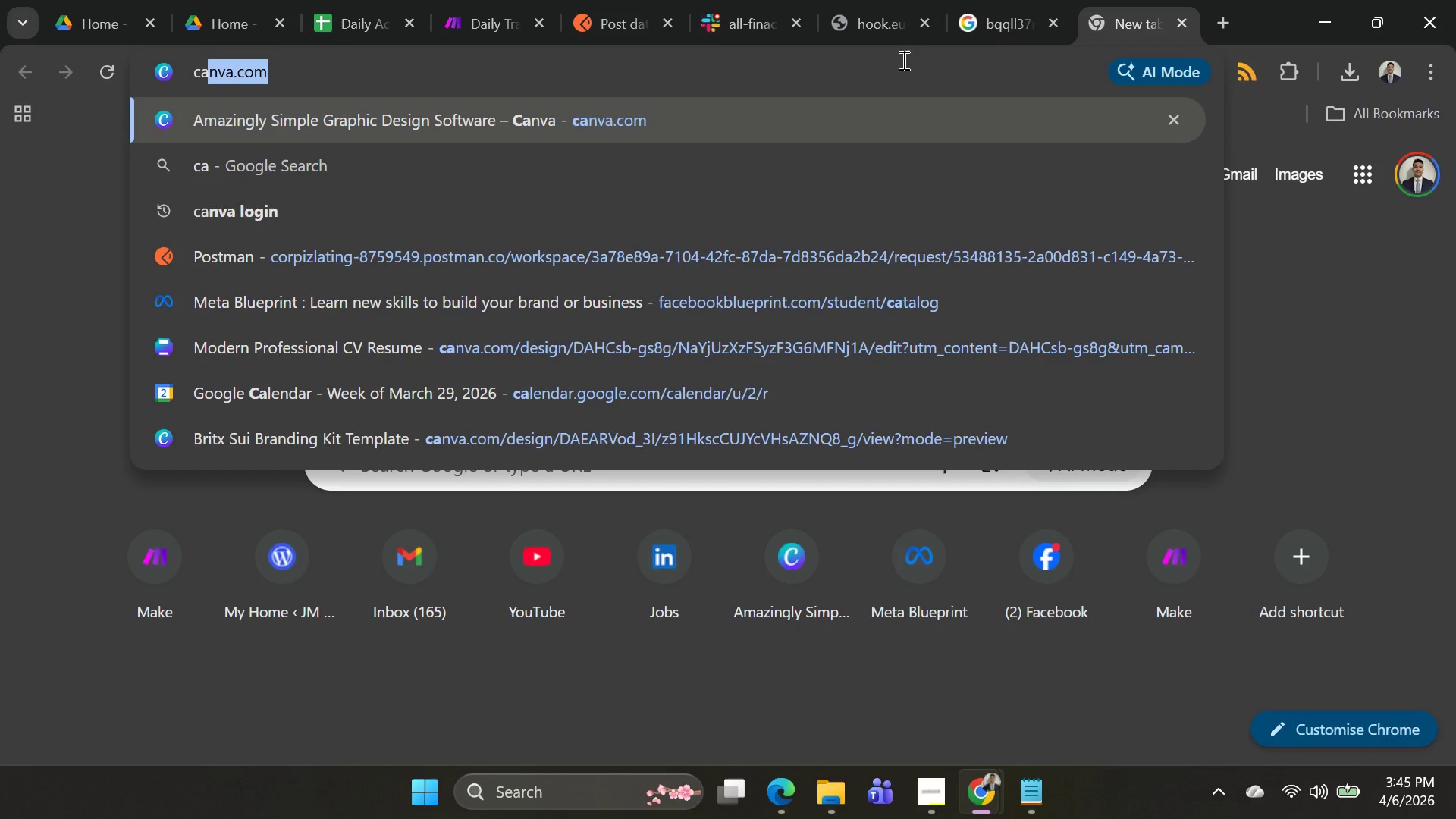 
type(nva)
key(Backspace)
 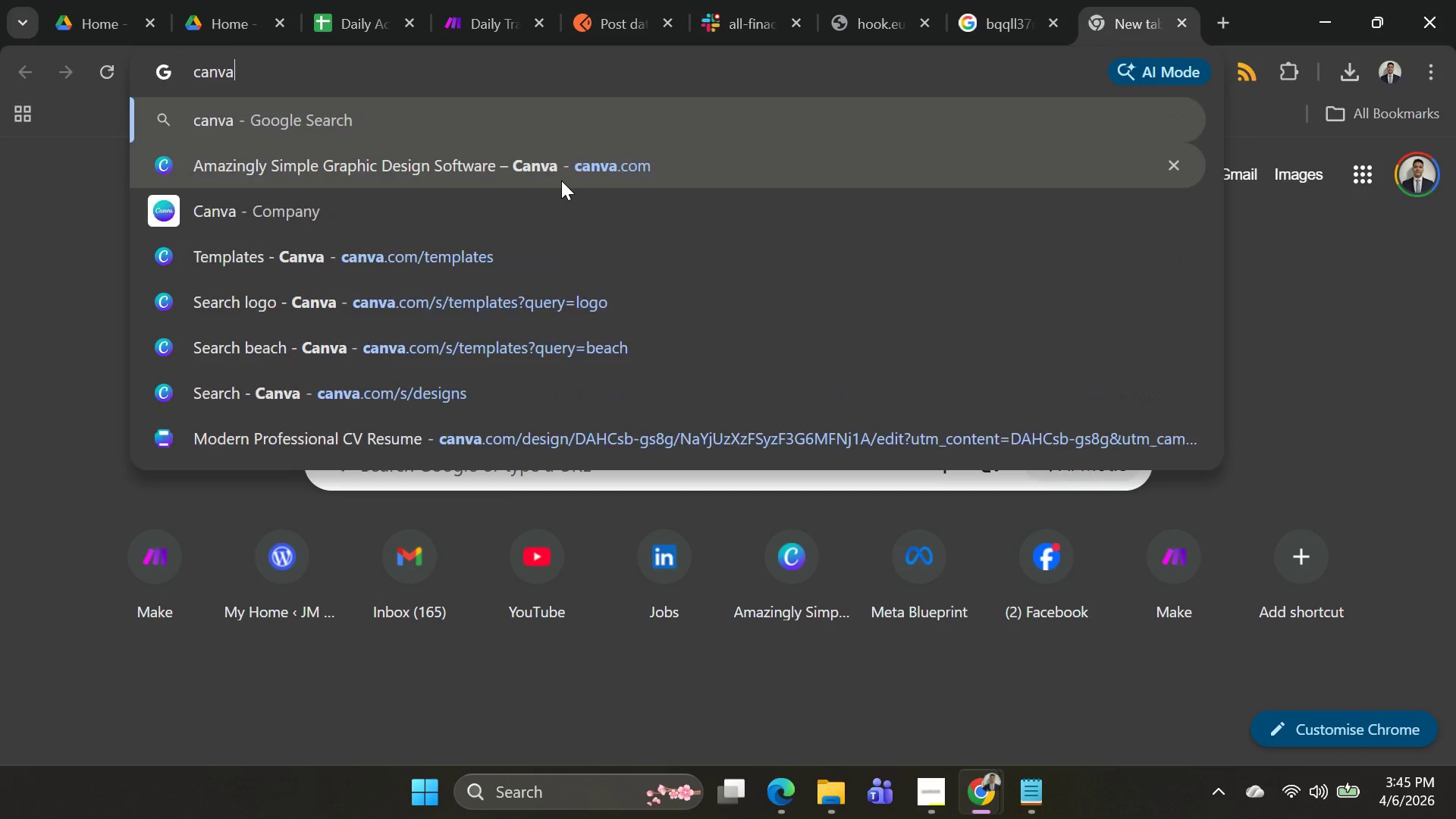 
key(Enter)
 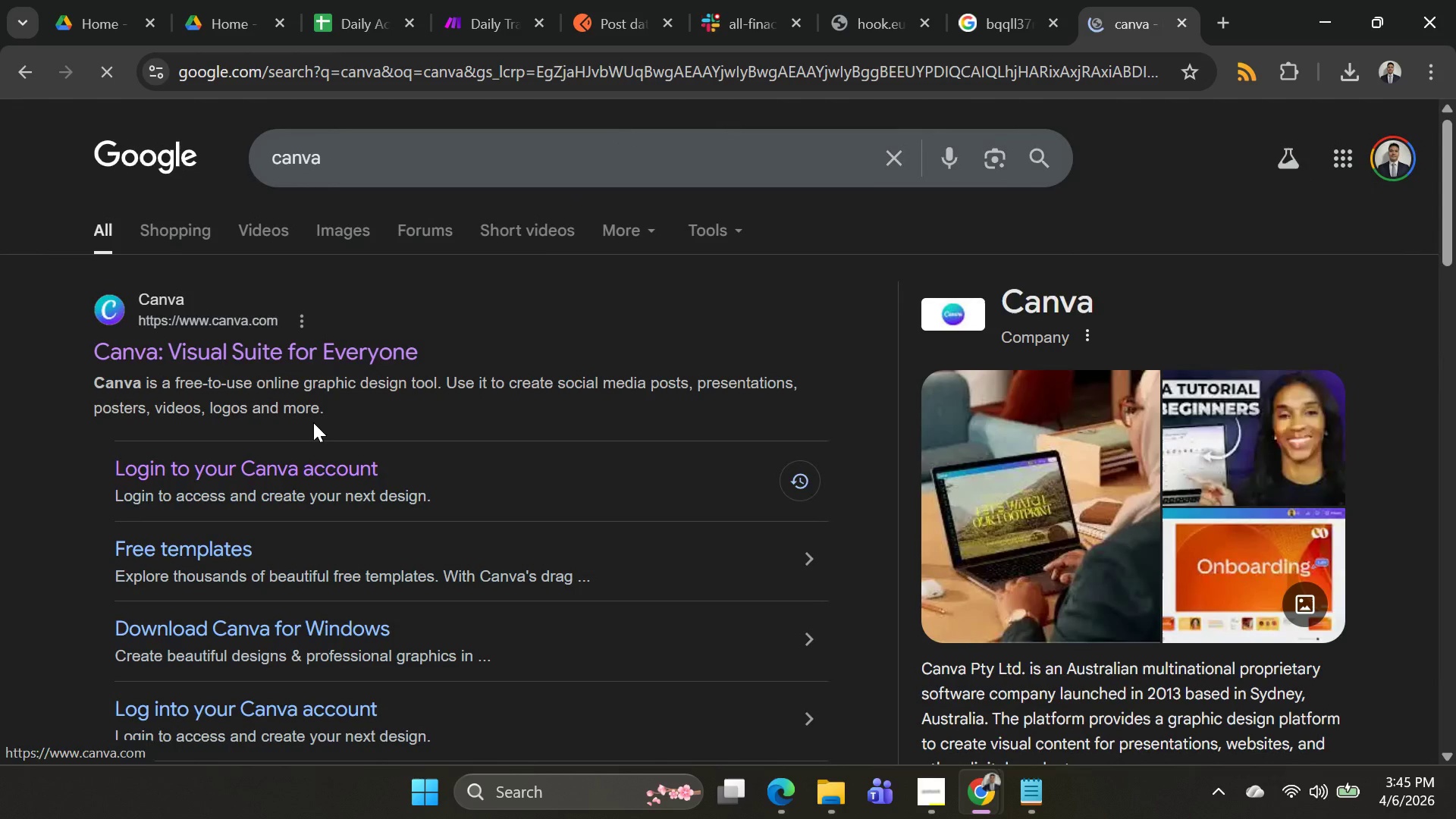 
left_click([304, 463])
 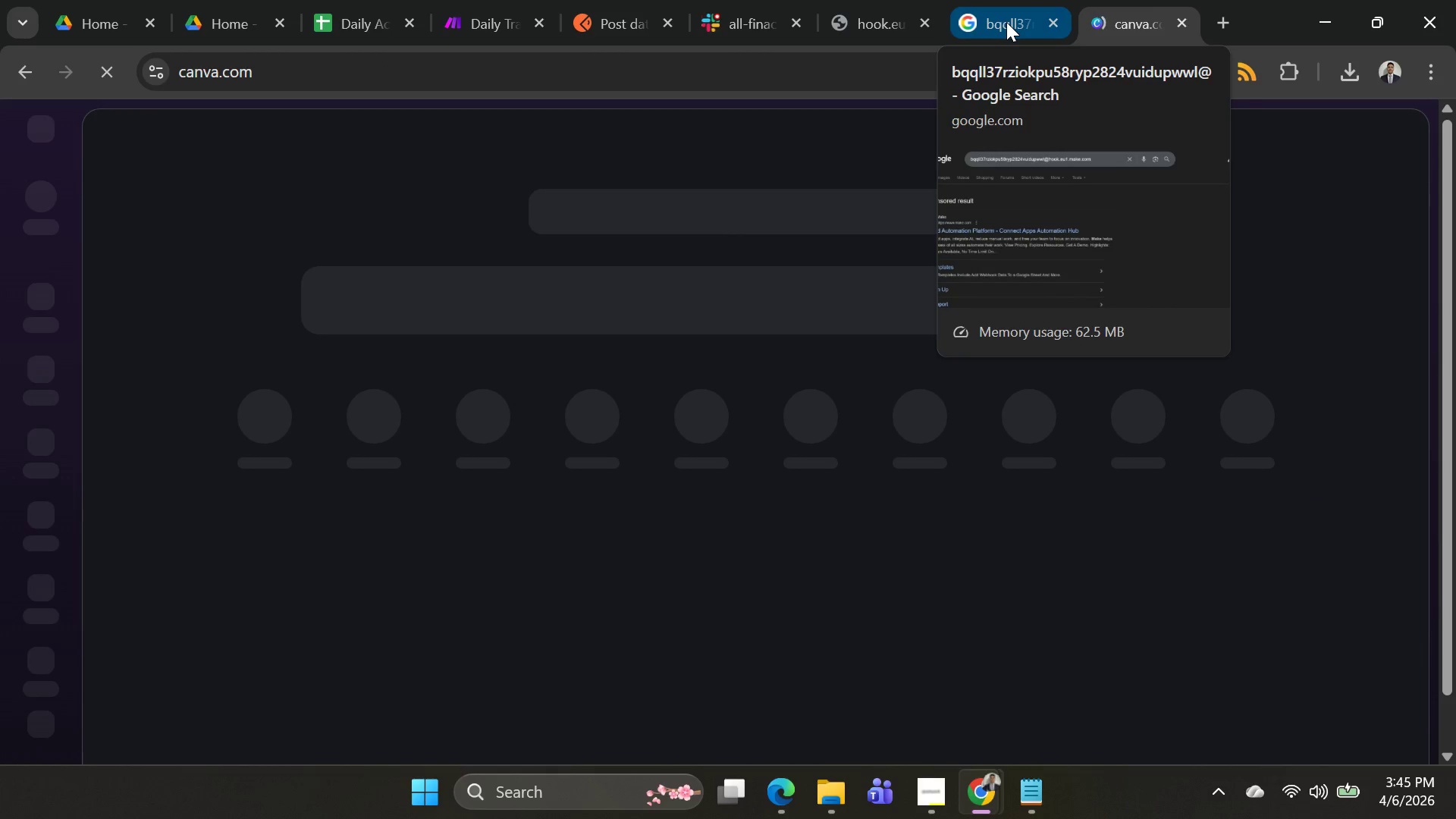 
key(Alt+AltLeft)
 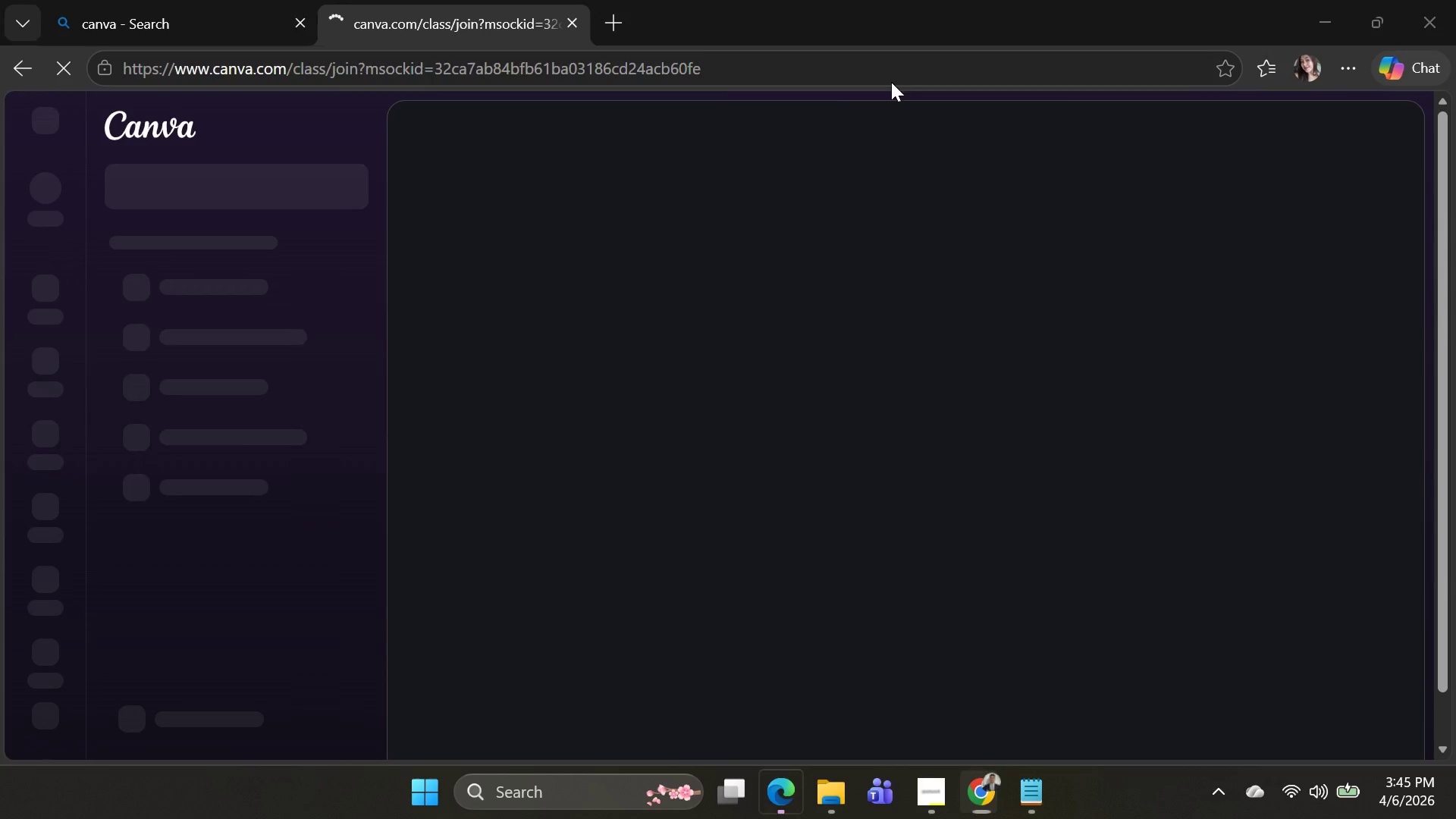 
key(Alt+Tab)
 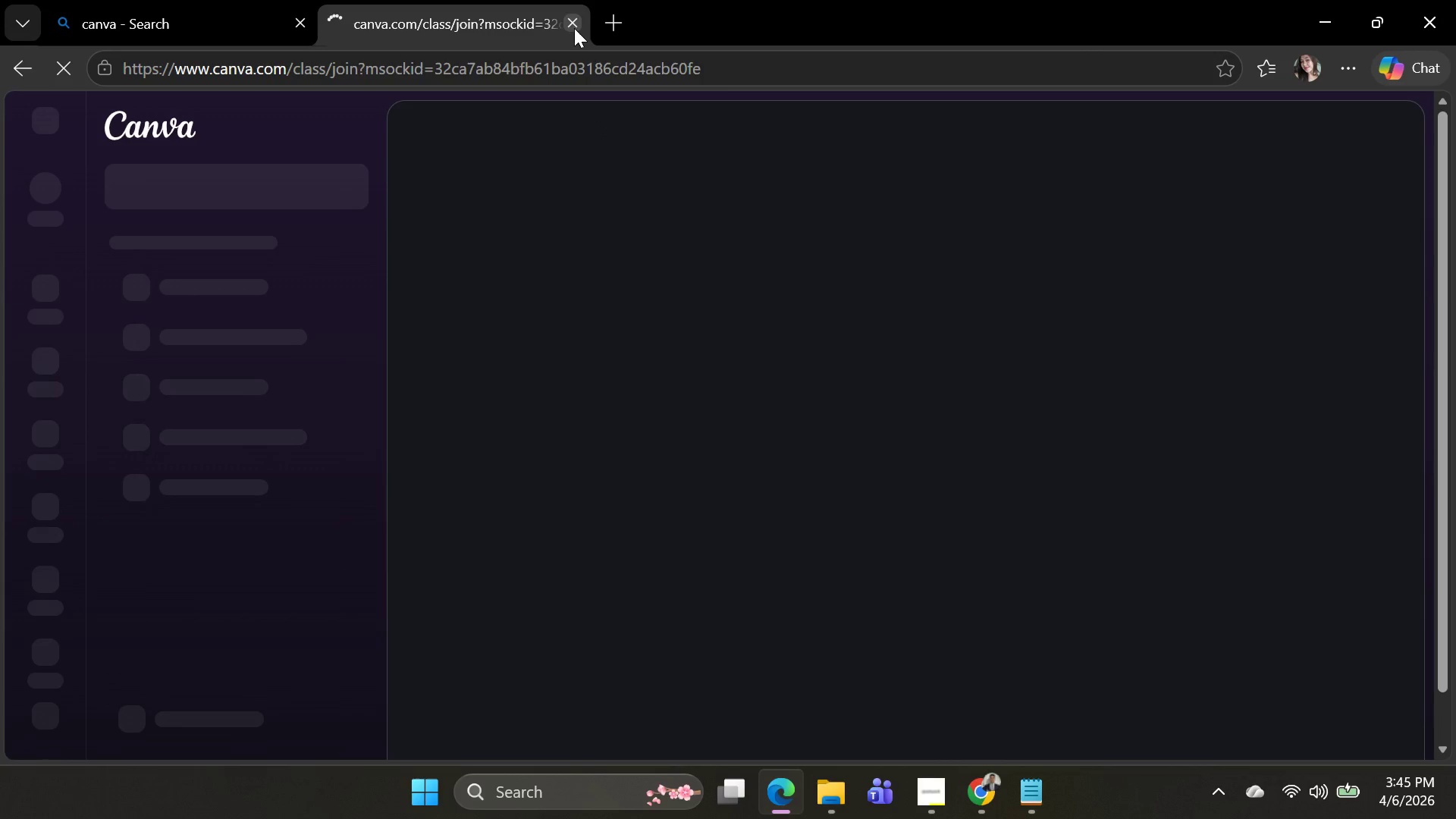 
key(Alt+AltLeft)
 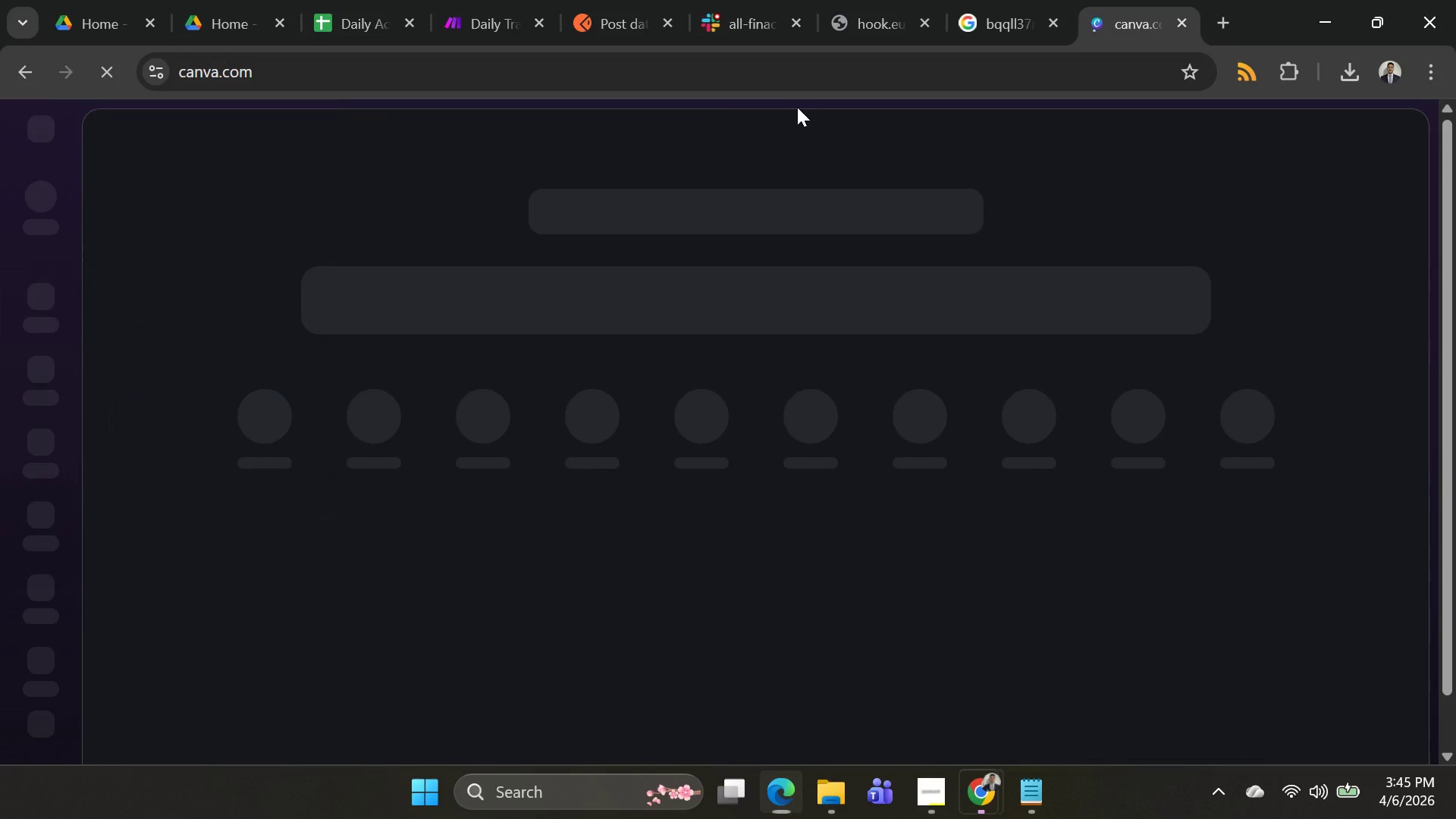 
key(Alt+Tab)
 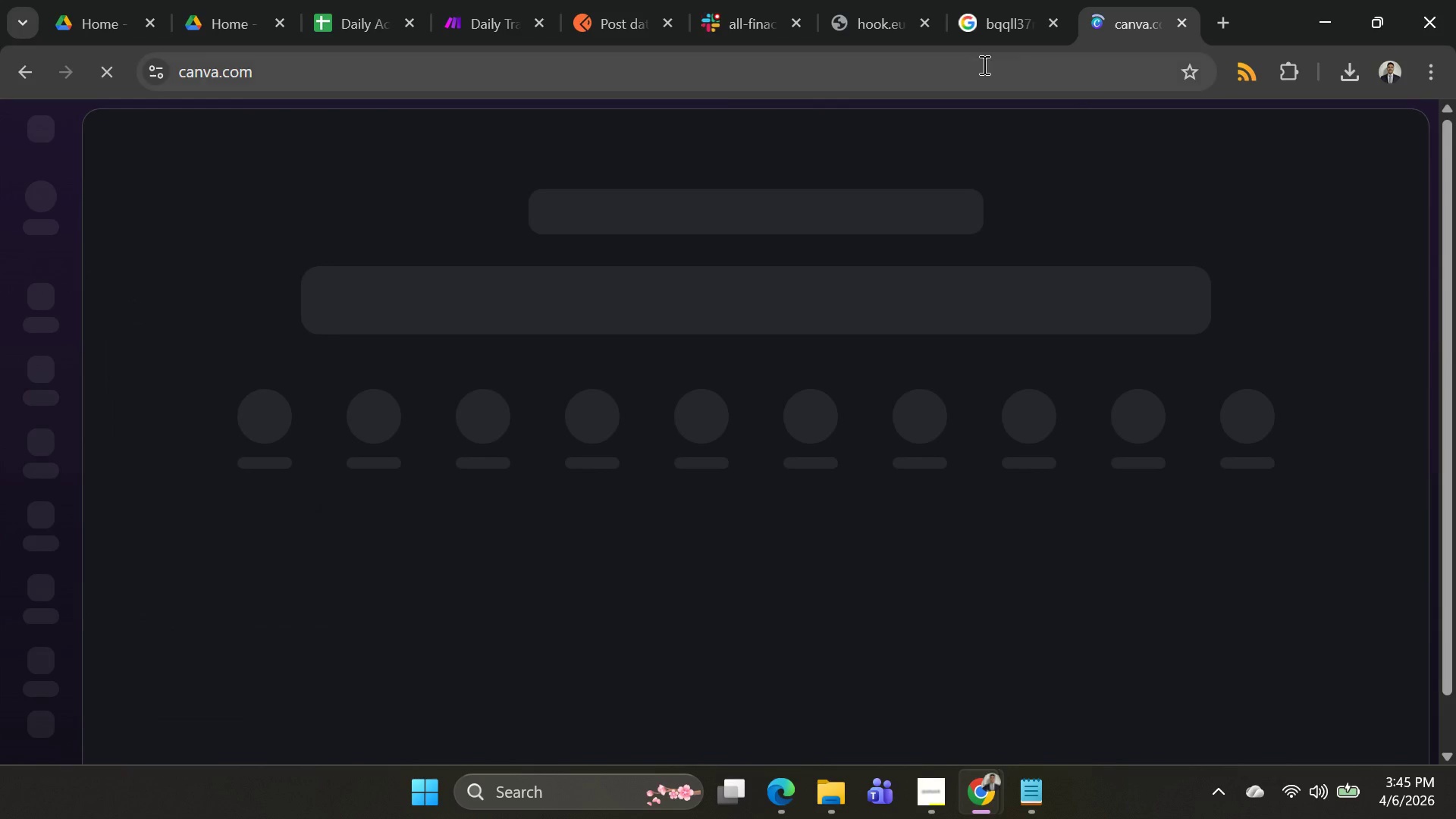 
mouse_move([947, 22])
 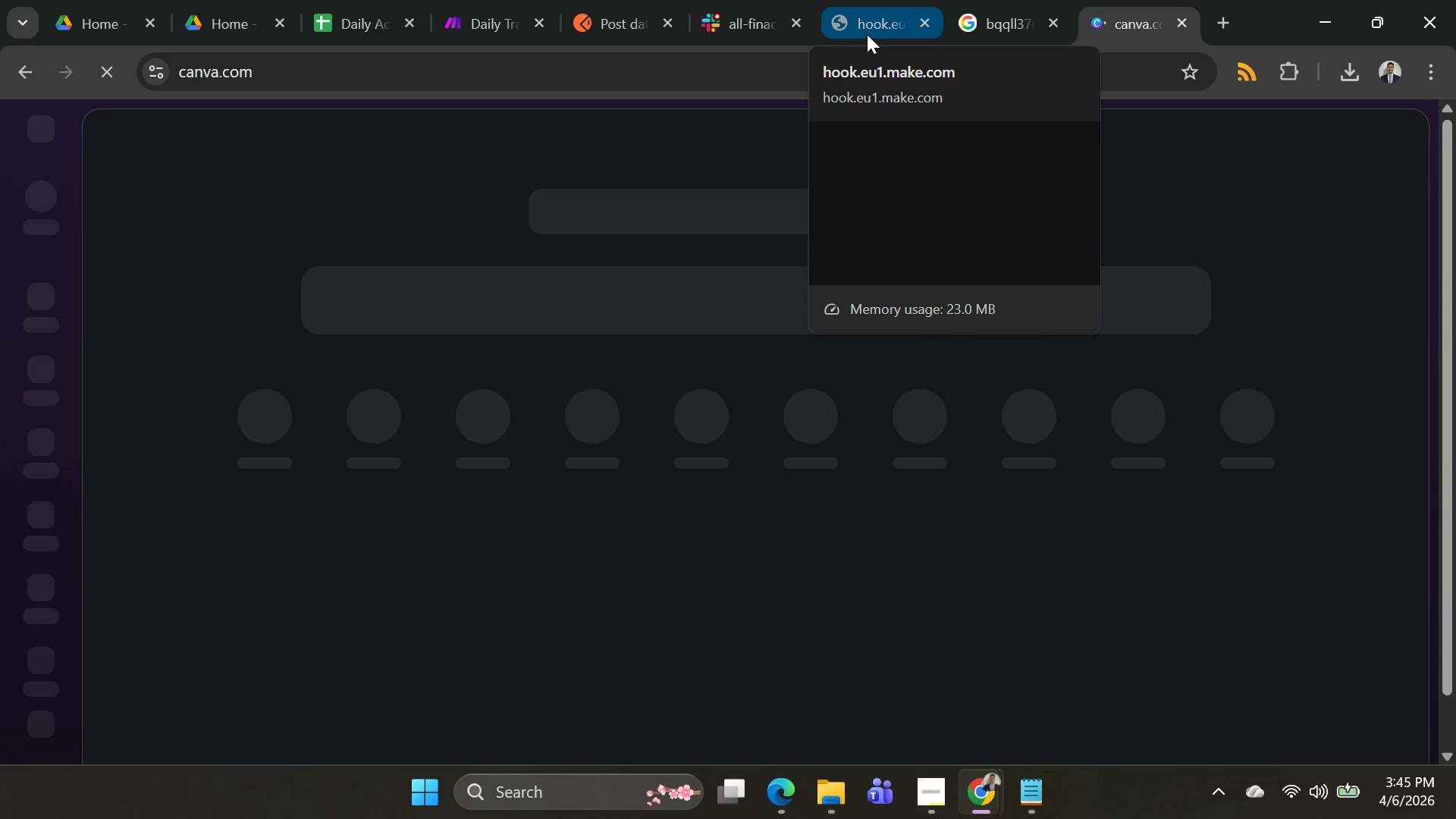 
left_click([867, 34])
 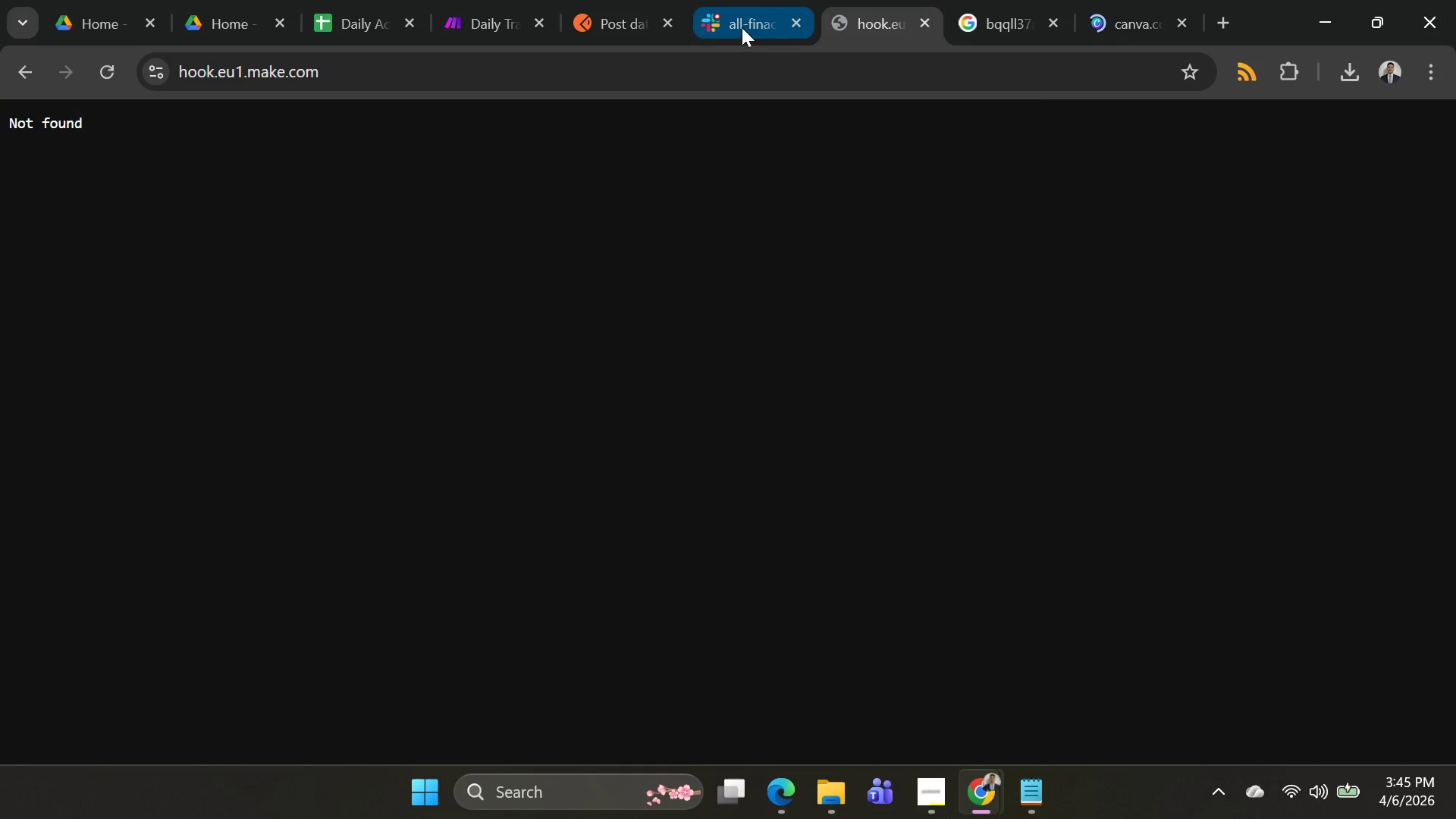 
left_click([742, 27])
 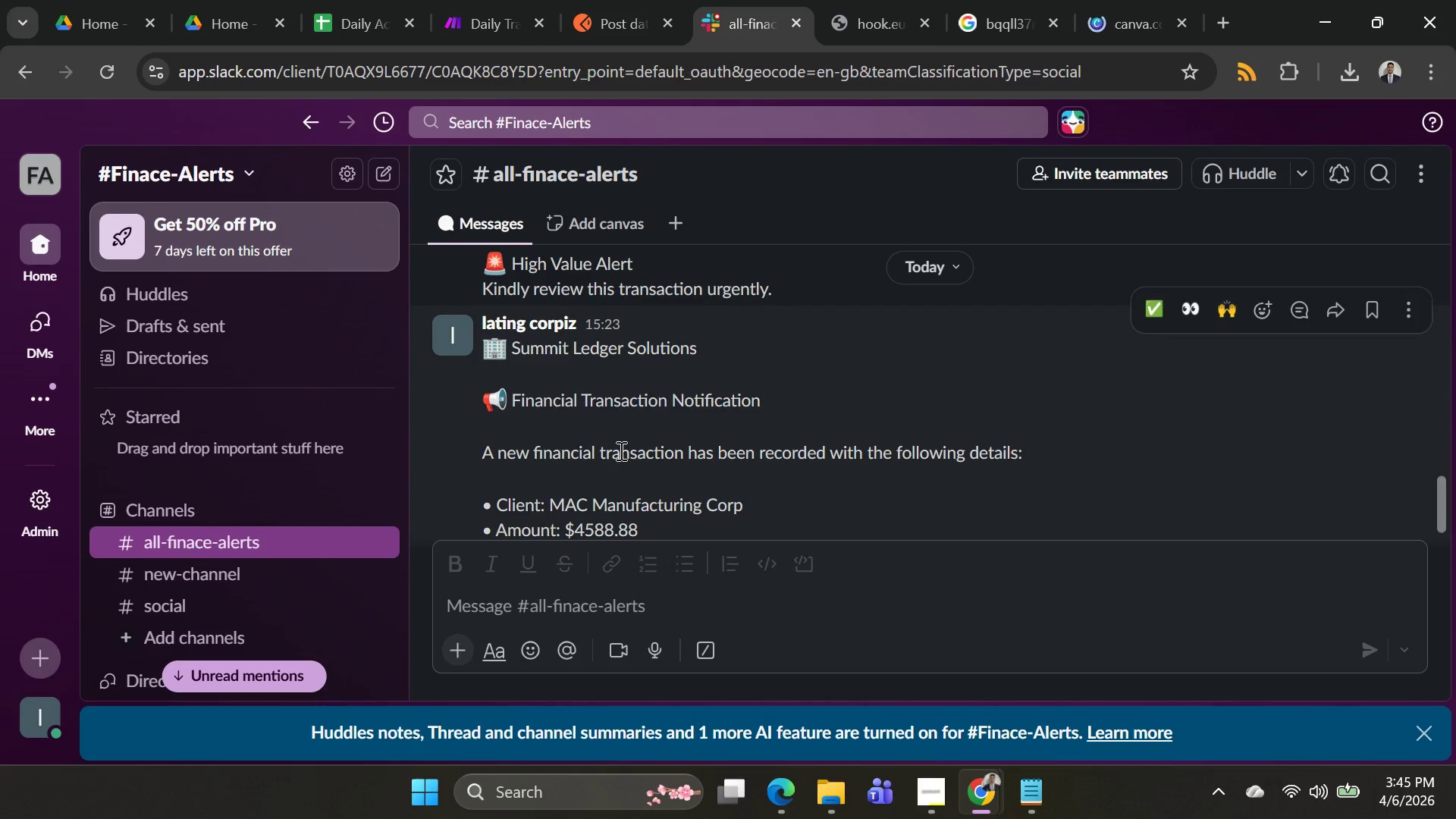 
scroll: coordinate [657, 437], scroll_direction: down, amount: 8.0
 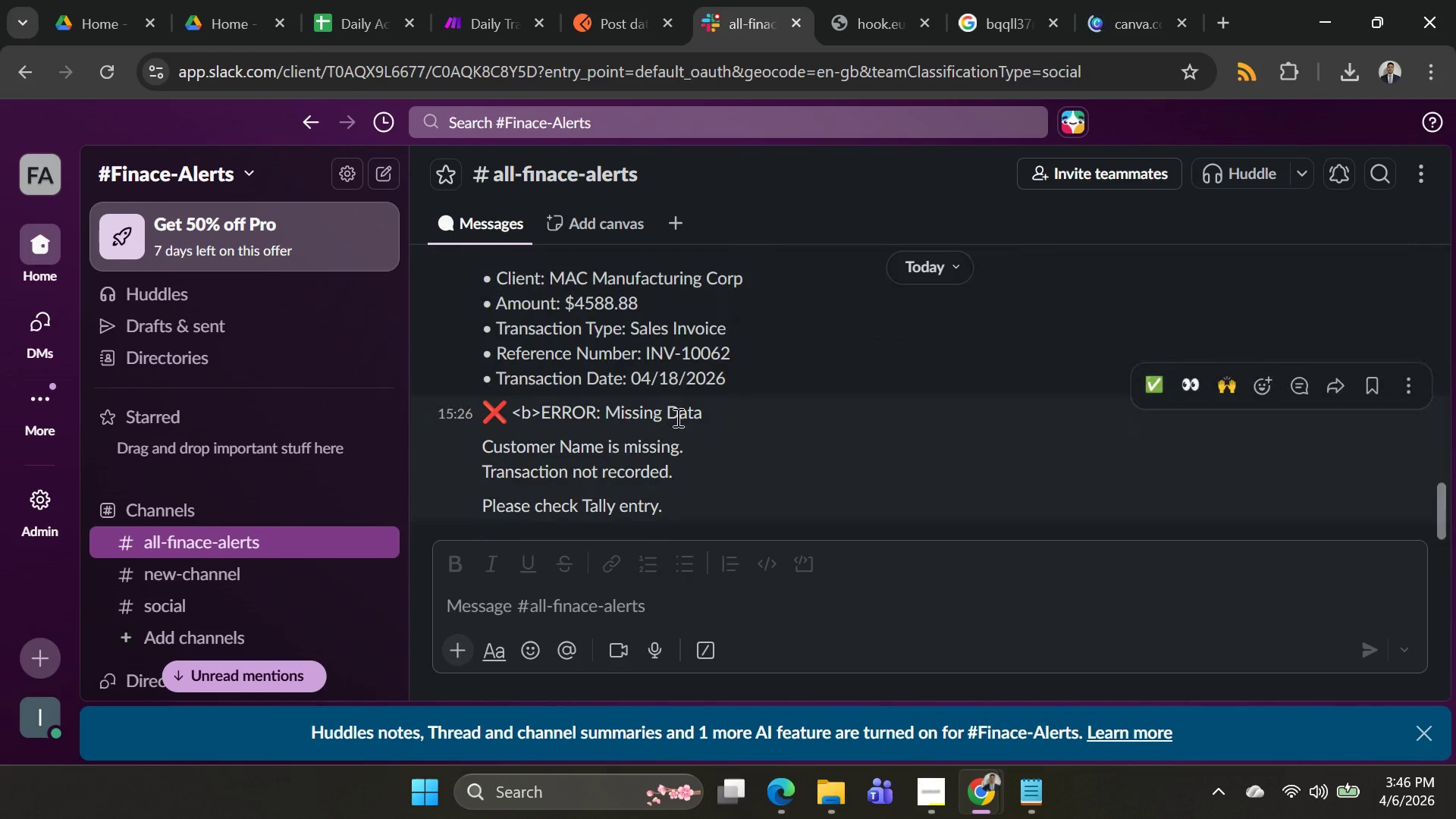 
scroll: coordinate [686, 413], scroll_direction: up, amount: 3.0
 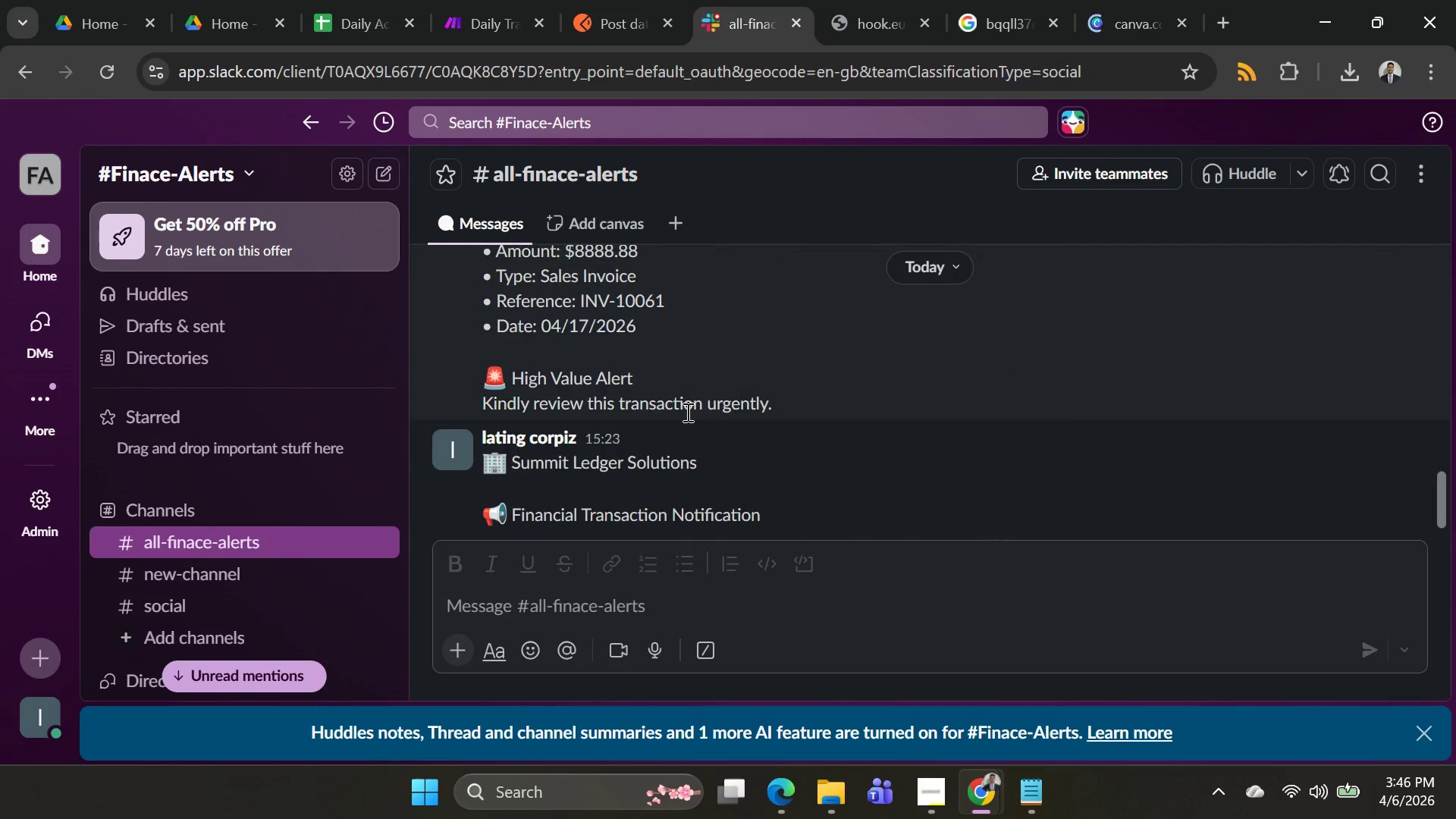 
key(Alt+AltLeft)
 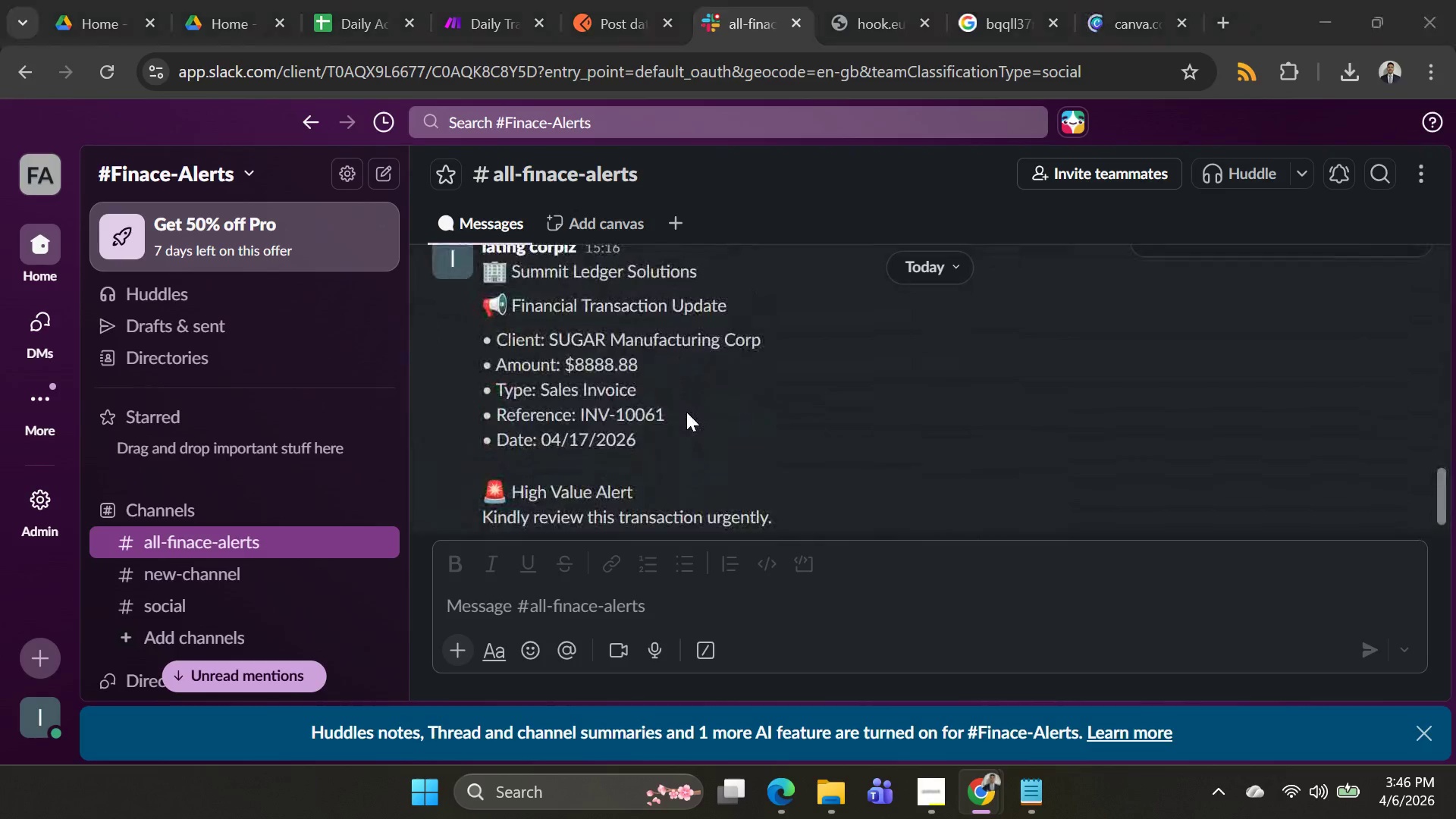 
scroll: coordinate [686, 412], scroll_direction: none, amount: 0.0
 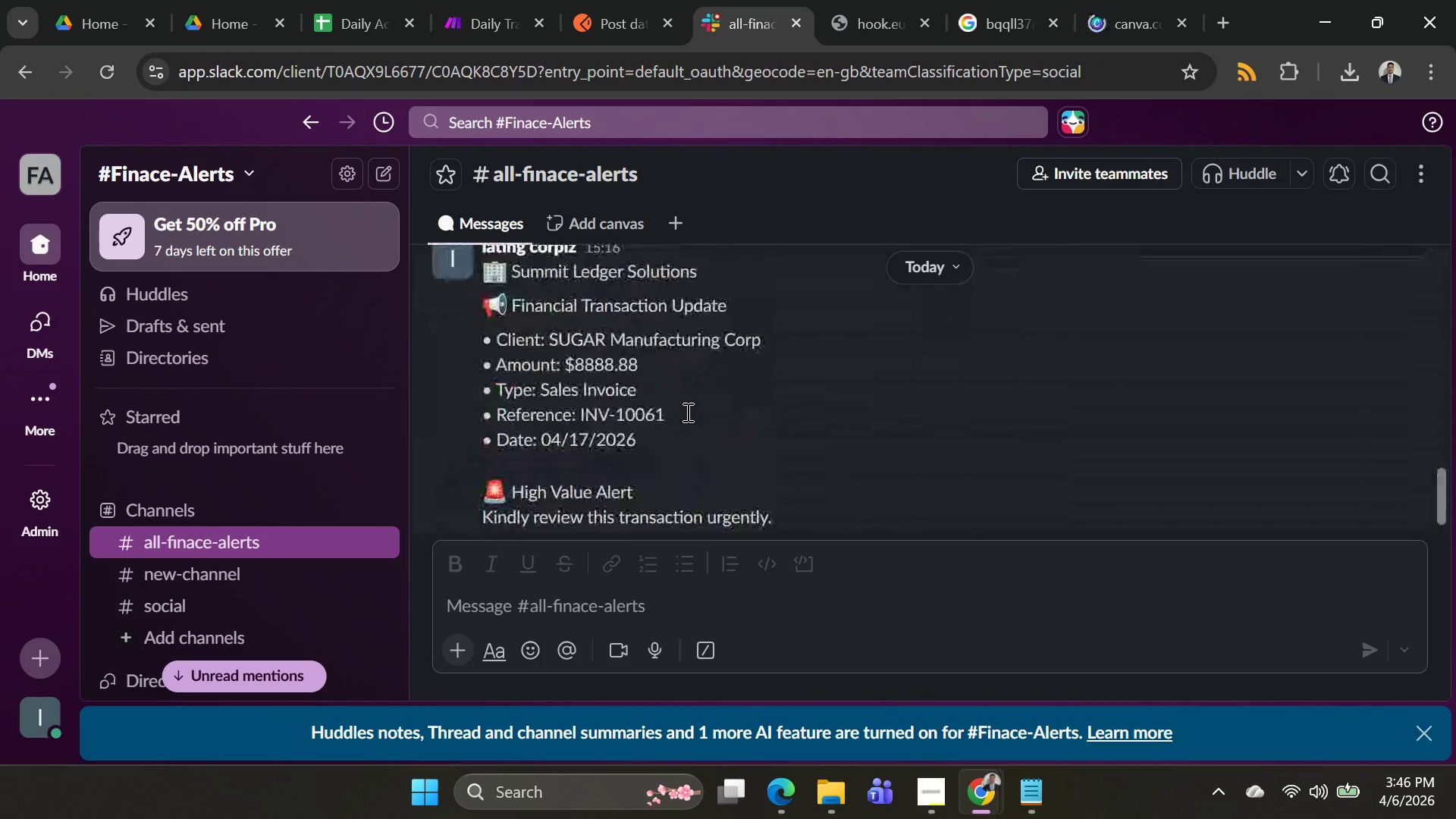 
key(Alt+Tab)
 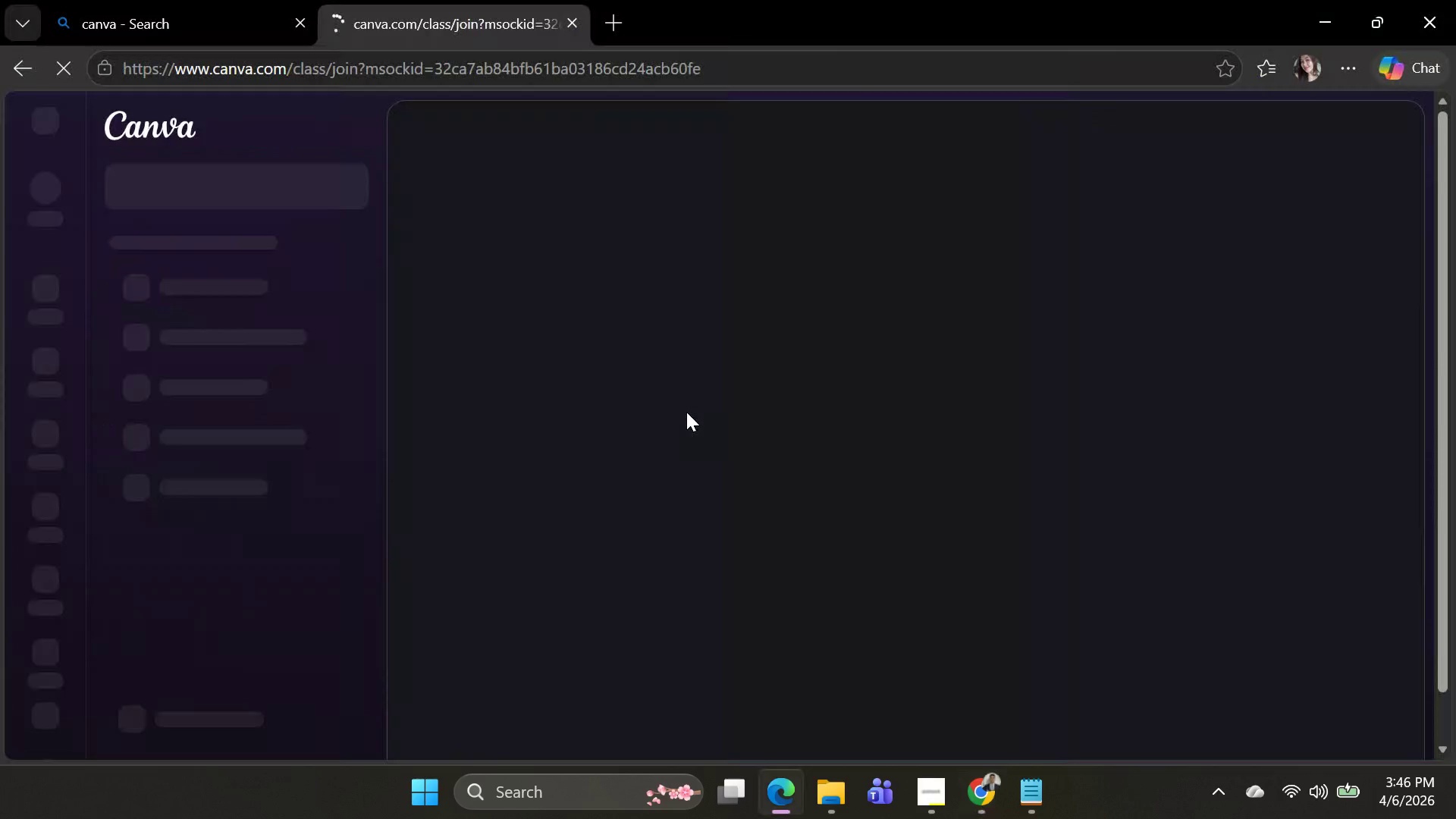 
key(Alt+AltLeft)
 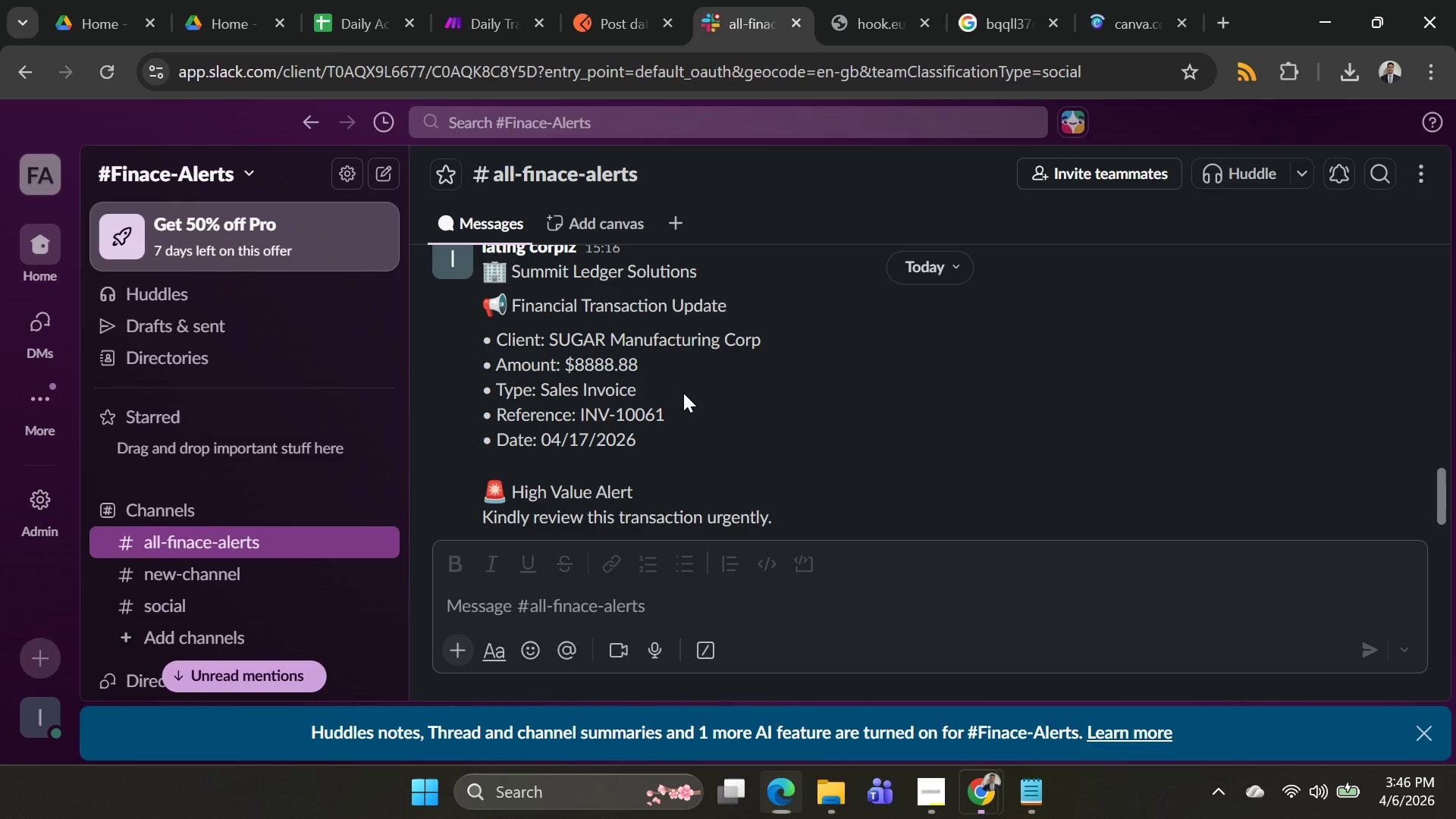 
key(Alt+Tab)
 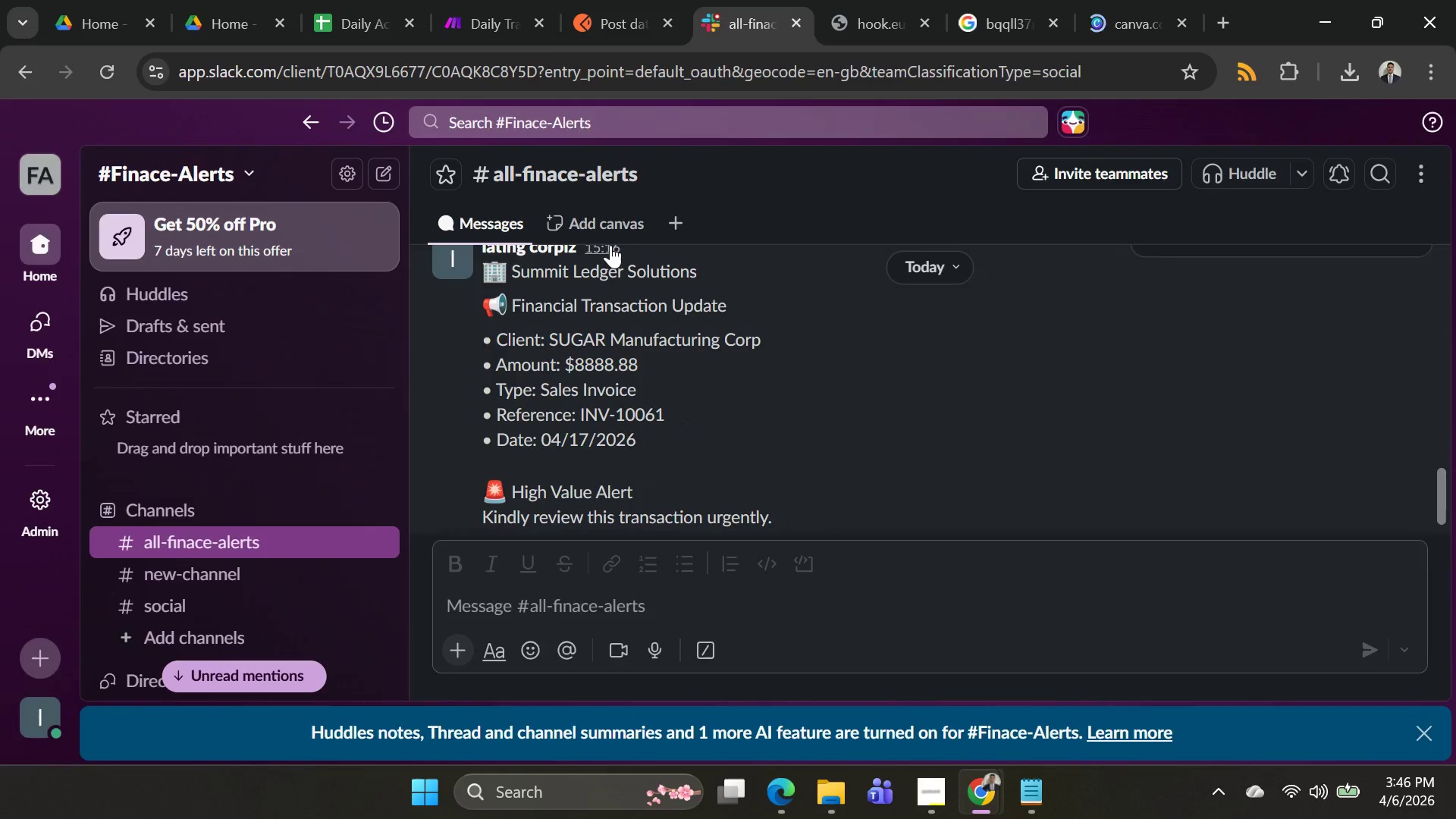 
key(Alt+AltLeft)
 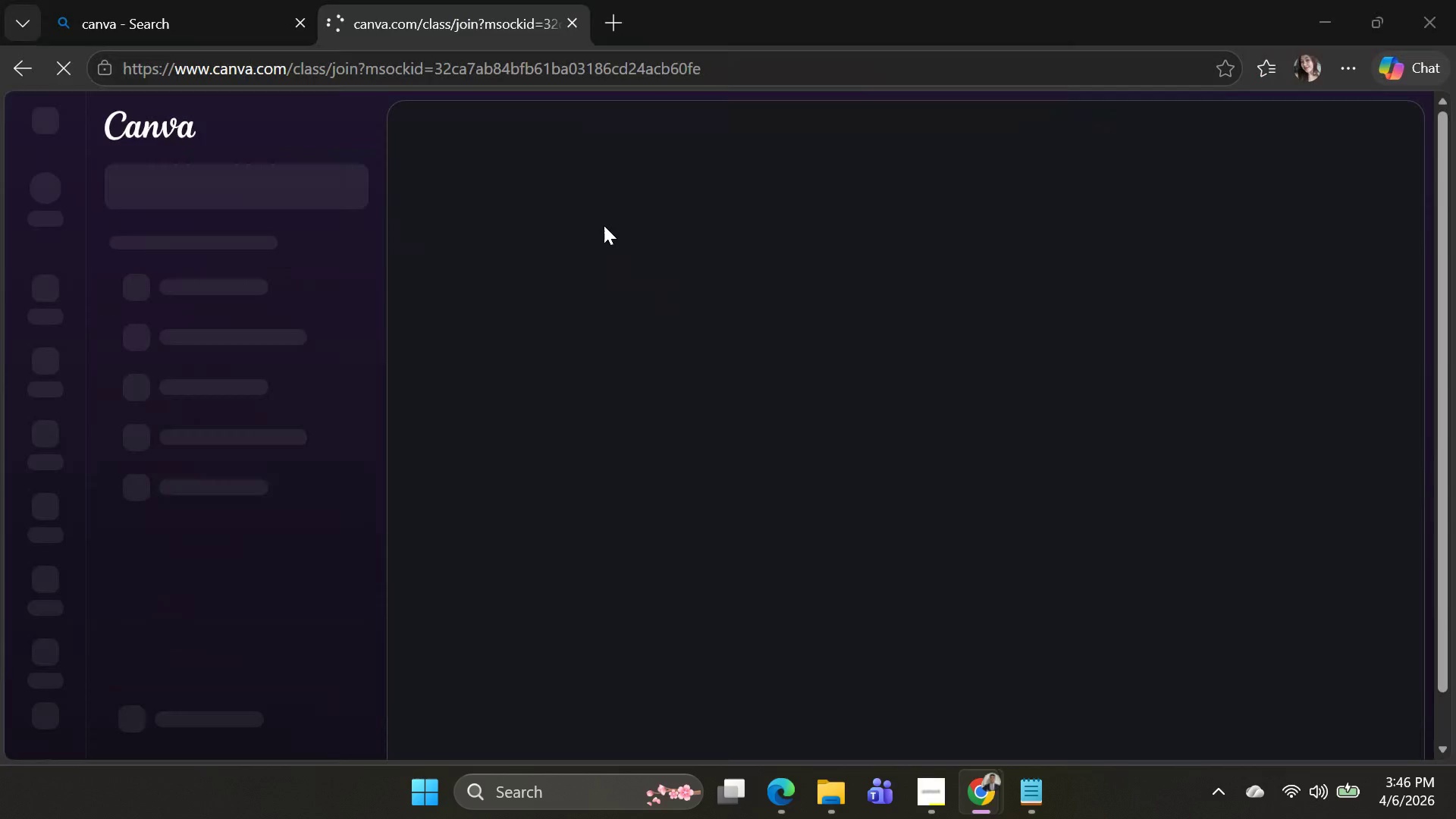 
key(Alt+Tab)
 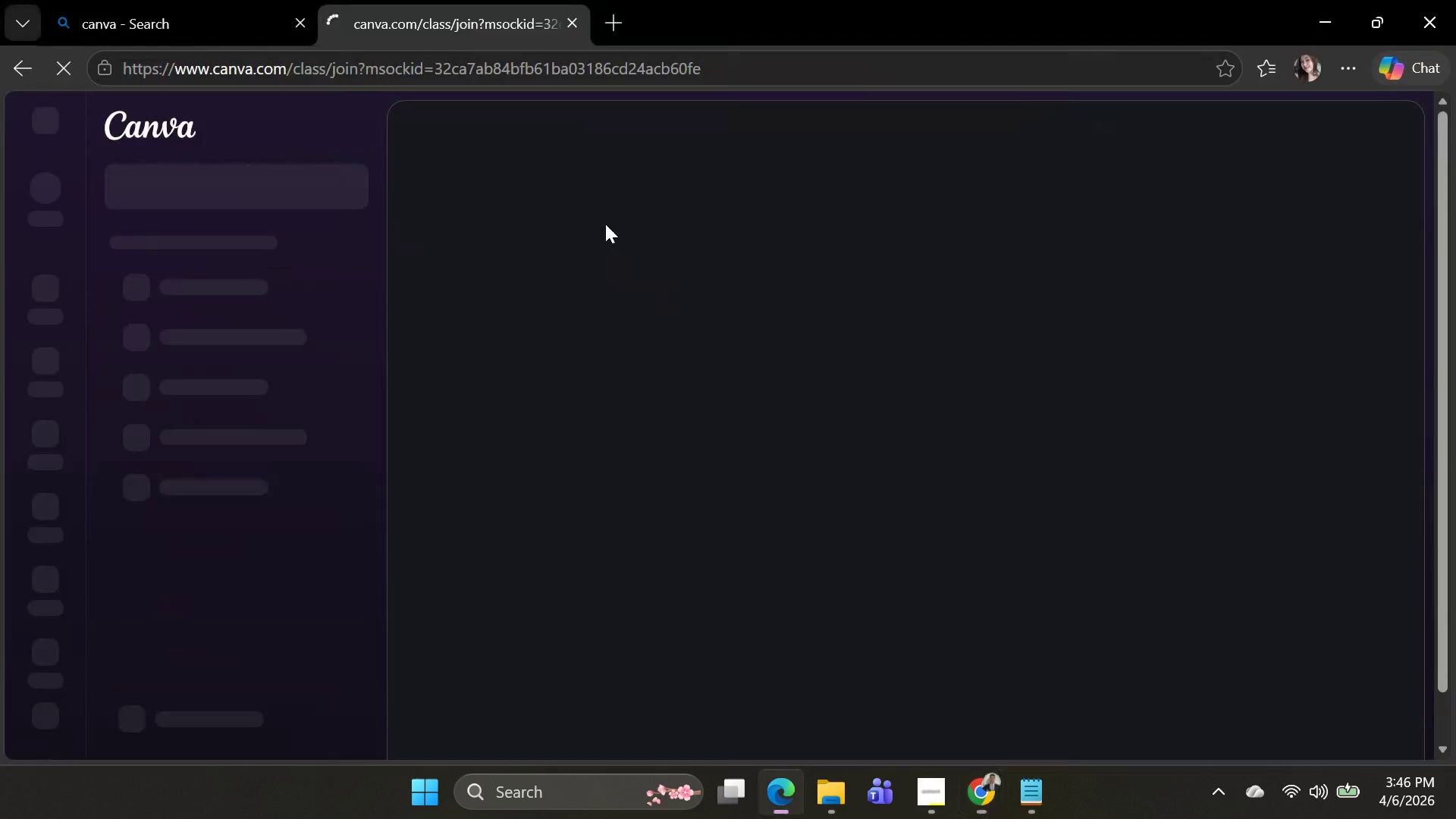 
key(Alt+AltLeft)
 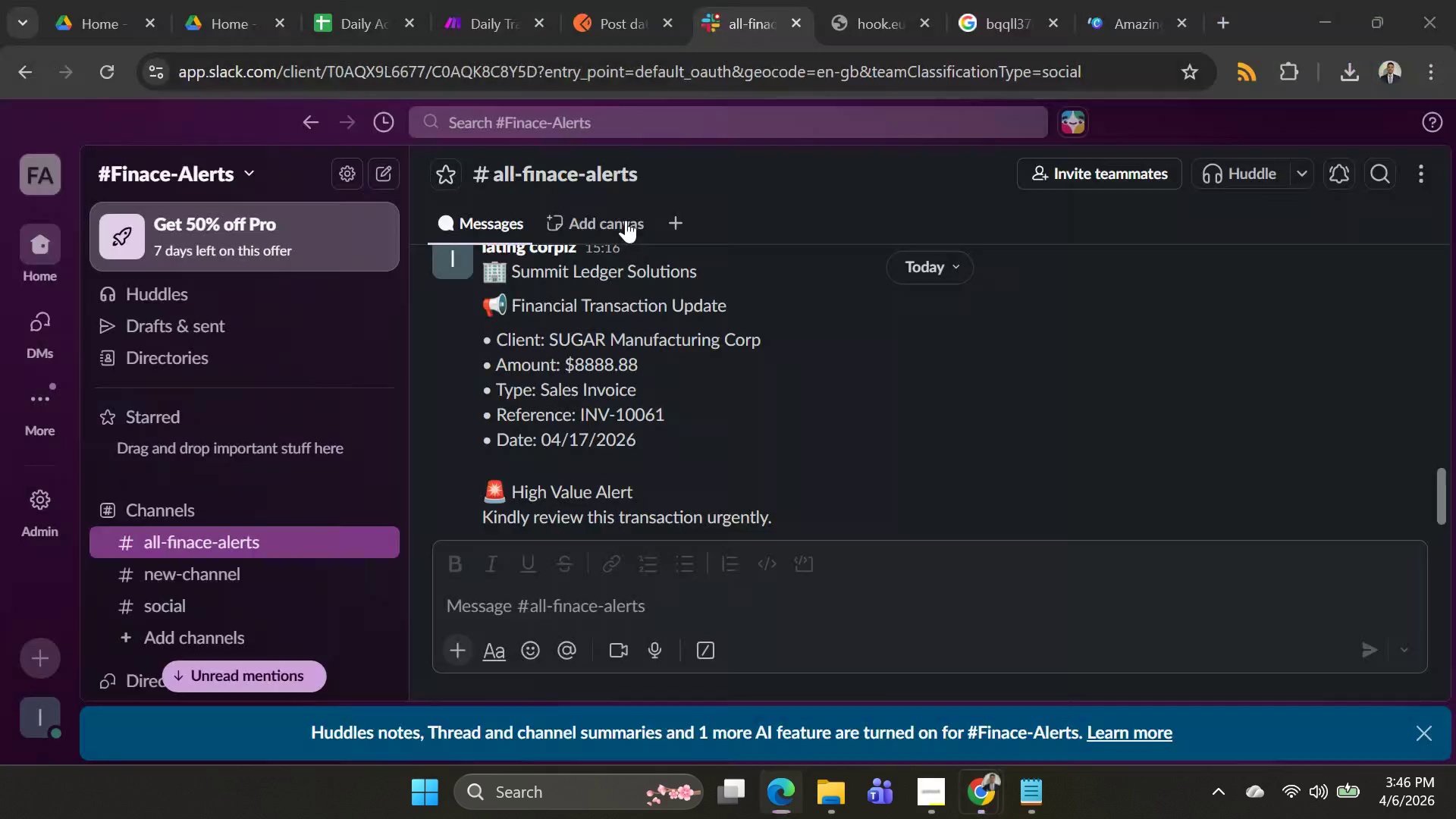 
key(Alt+Tab)
 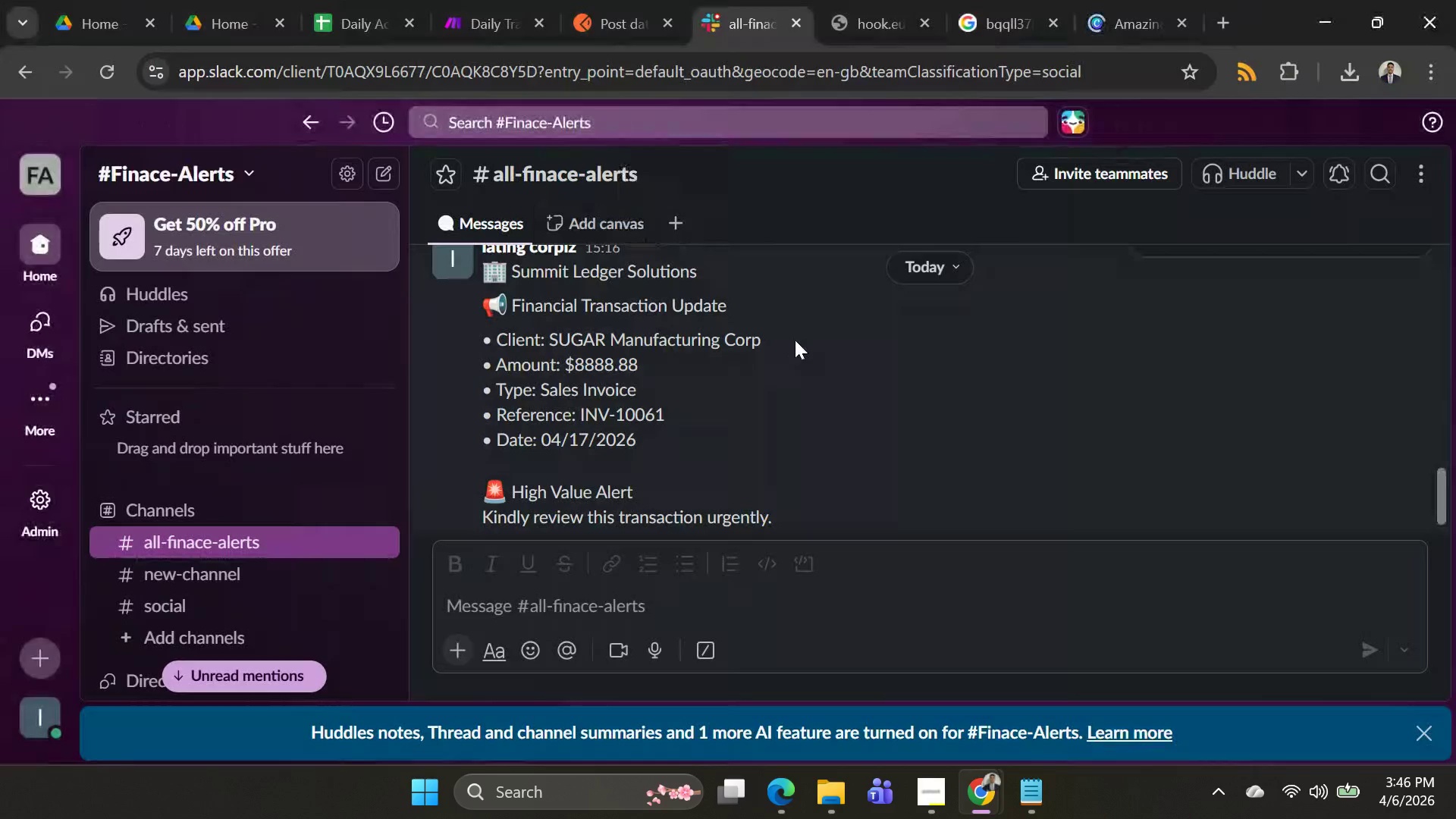 
scroll: coordinate [815, 366], scroll_direction: up, amount: 27.0
 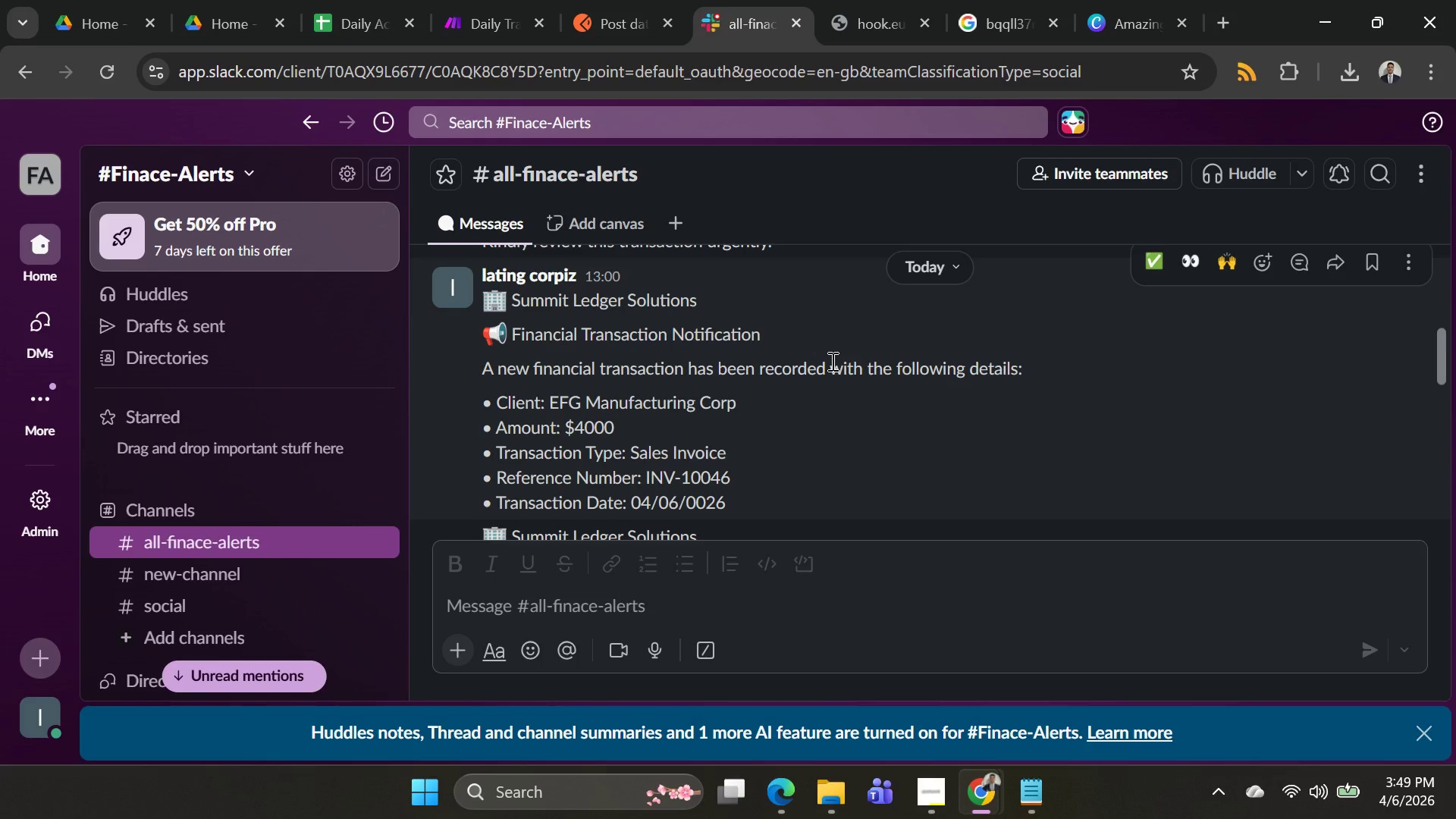 
wait(197.45)
 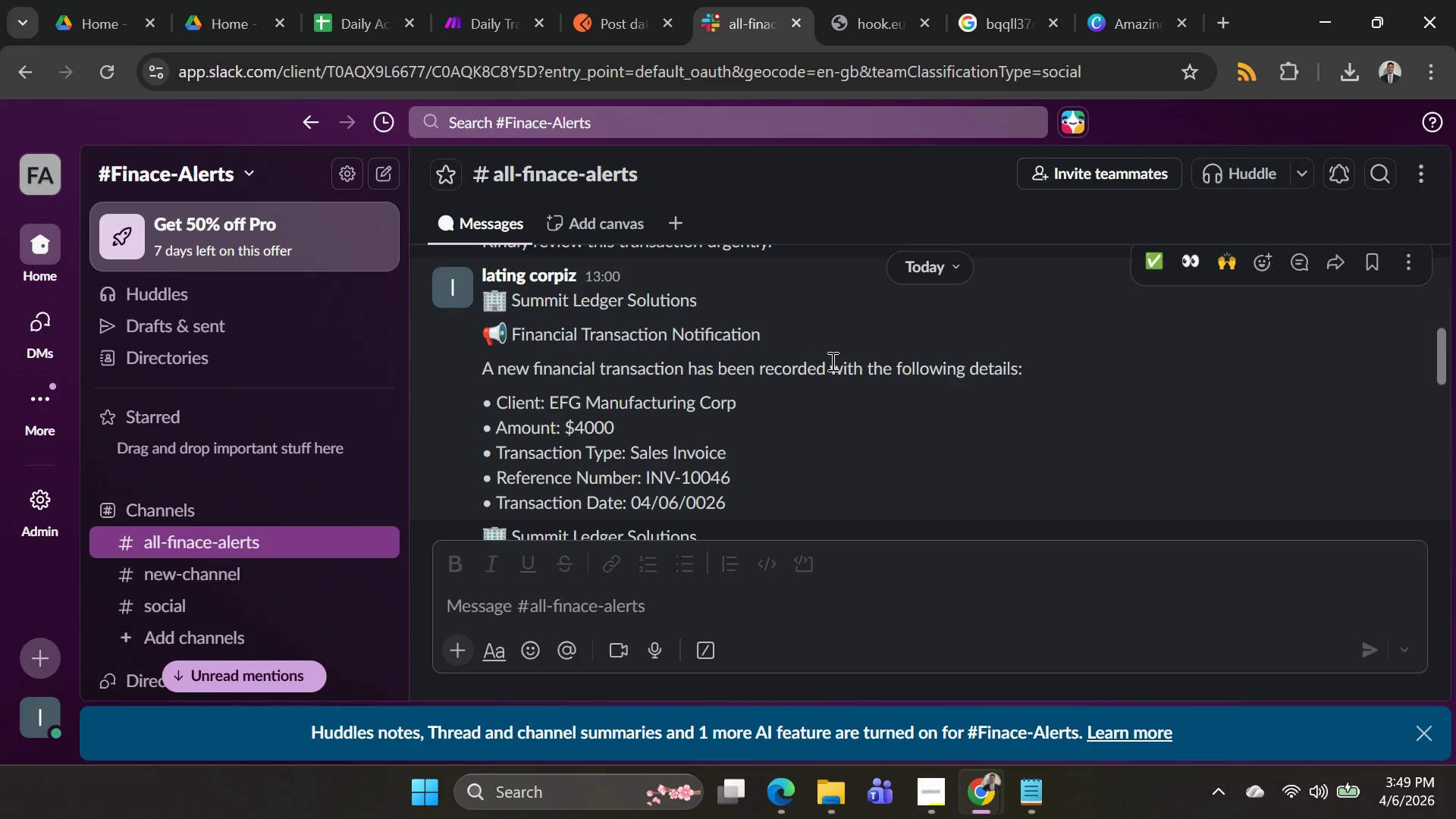 
mouse_move([485, 28])
 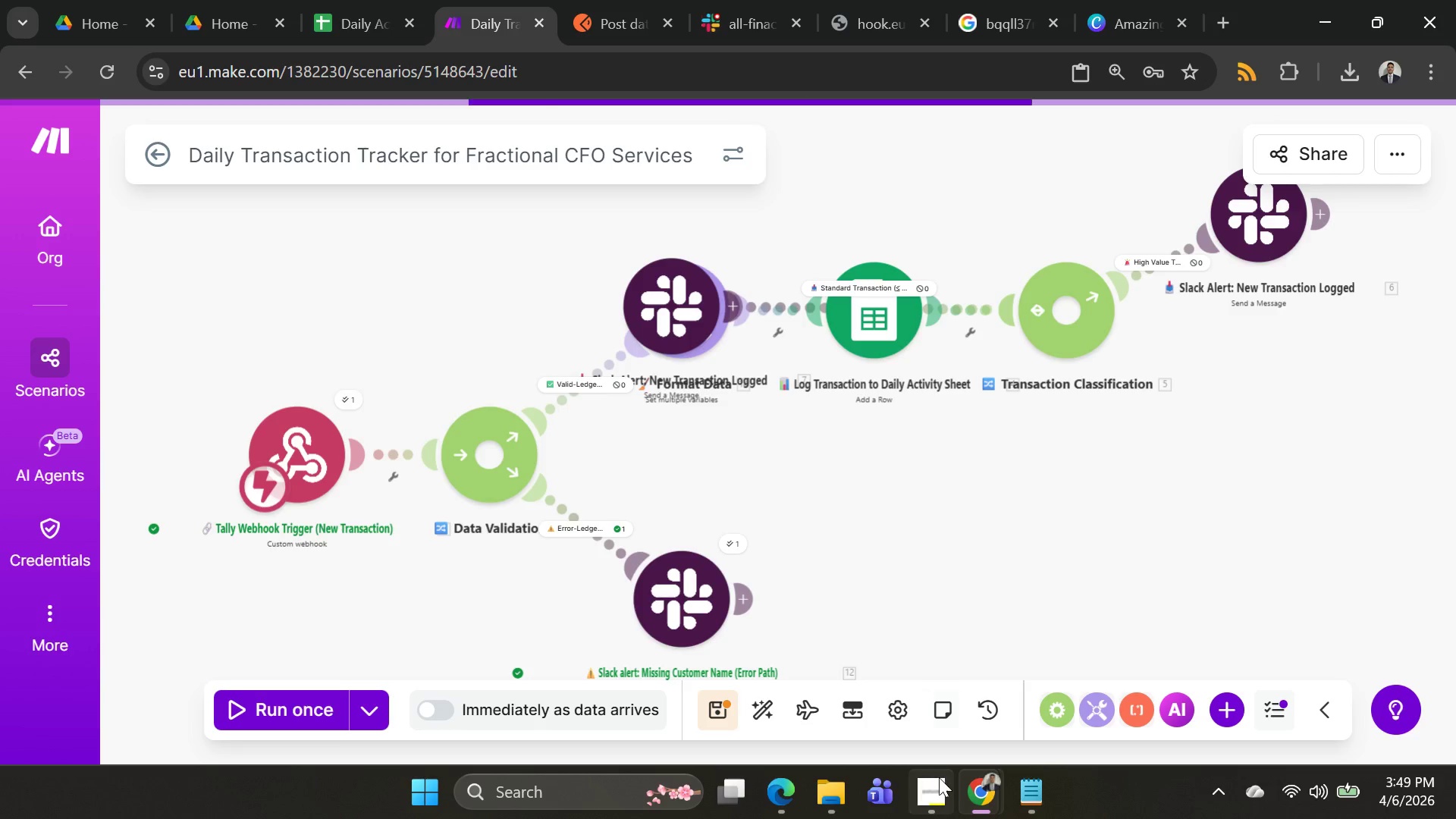 
left_click([938, 786])